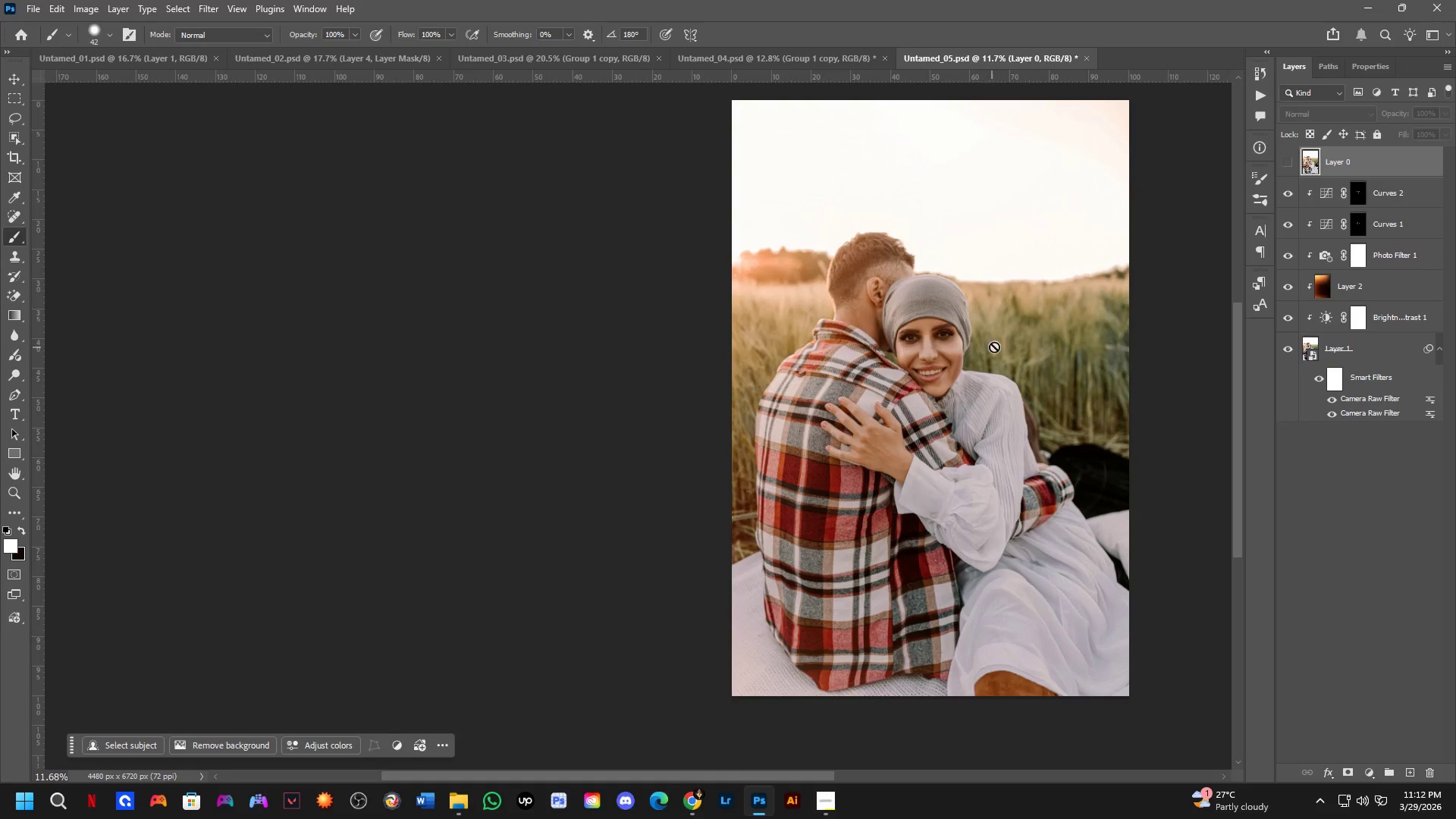 
hold_key(key=Space, duration=0.5)
 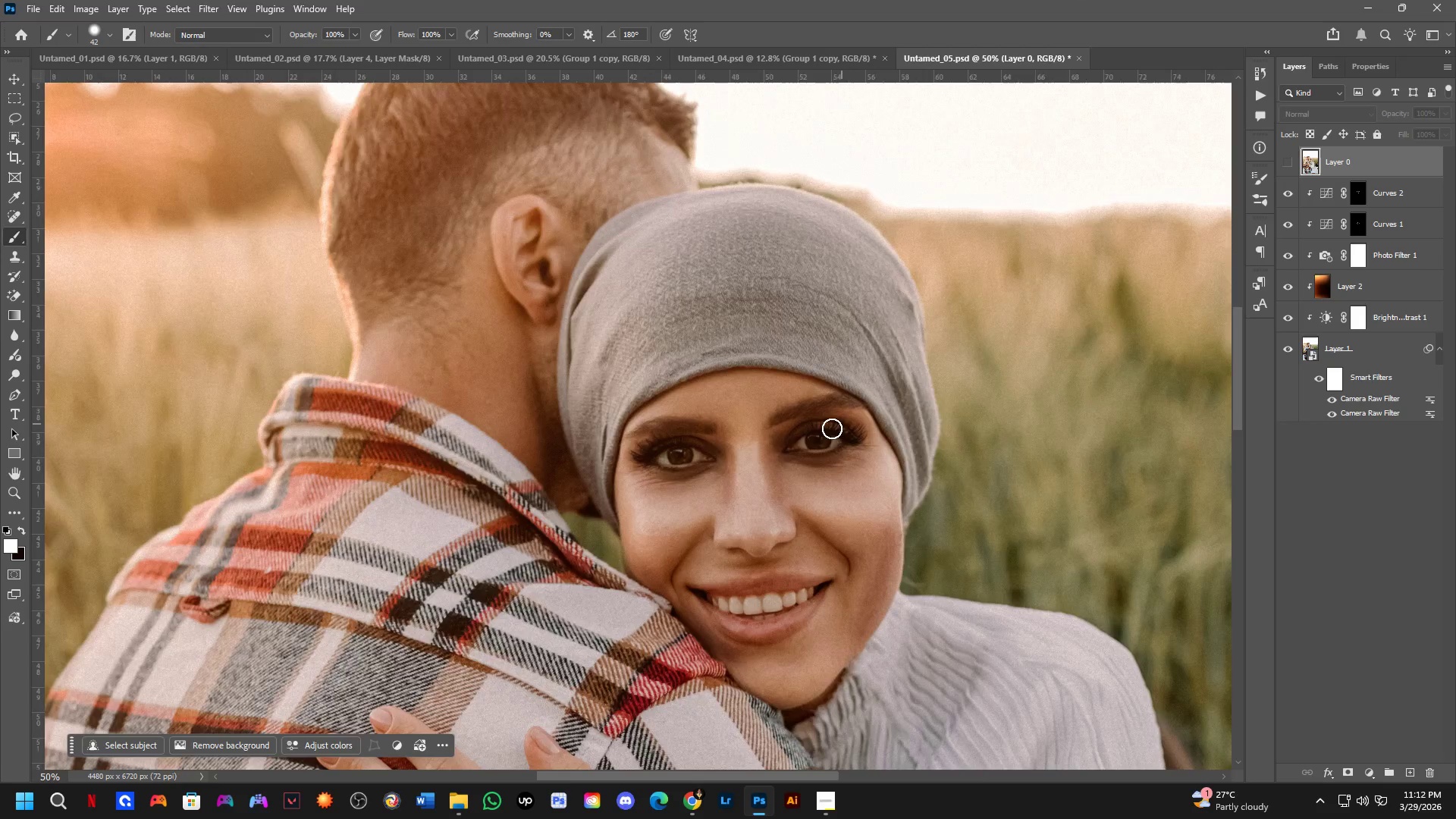 
left_click_drag(start_coordinate=[977, 379], to_coordinate=[856, 467])
 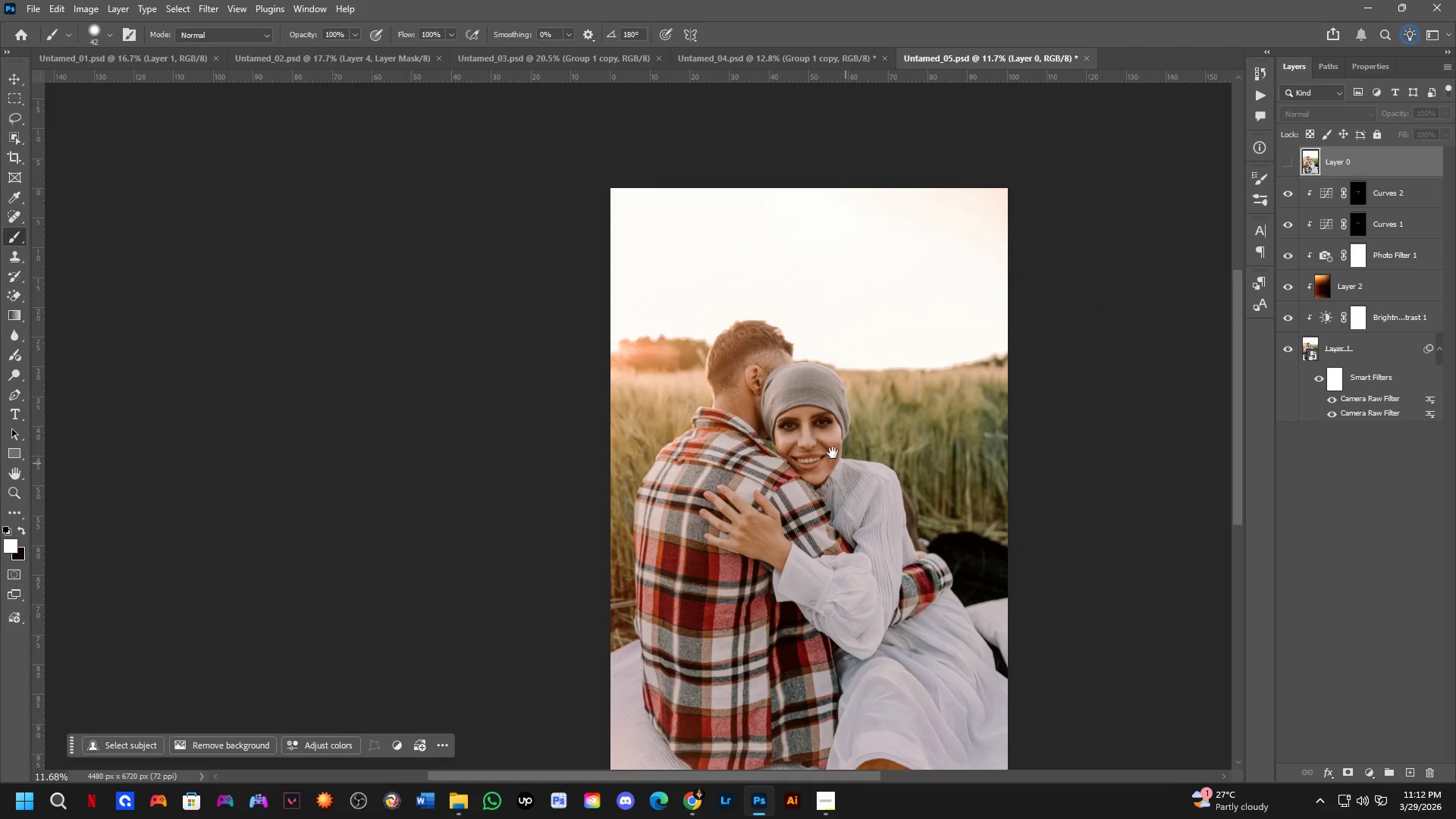 
hold_key(key=ShiftLeft, duration=0.59)
scroll: coordinate [836, 426], scroll_direction: up, amount: 8.0
 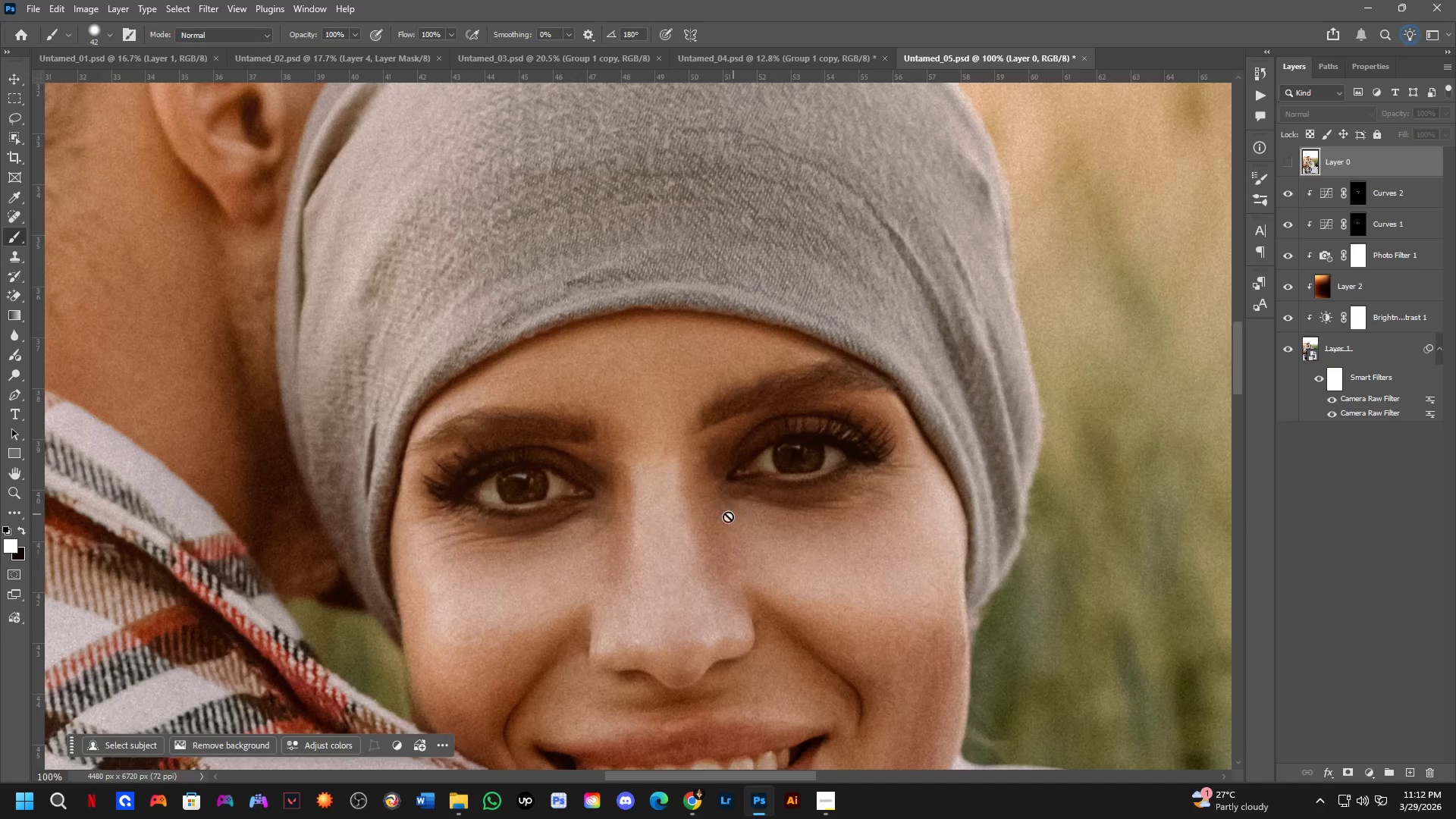 
key(Shift+ShiftLeft)
 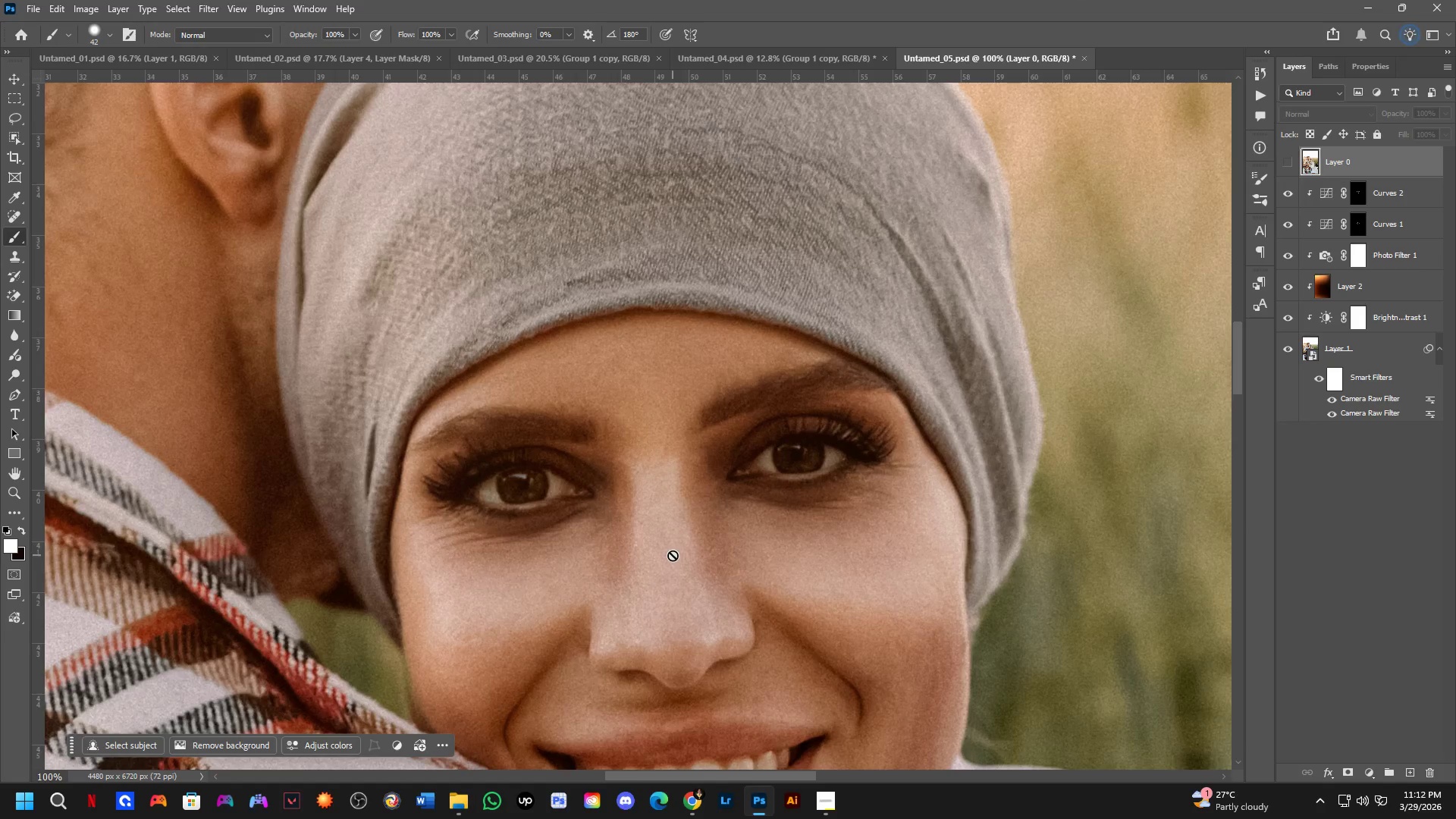 
scroll: coordinate [673, 555], scroll_direction: up, amount: 1.0
 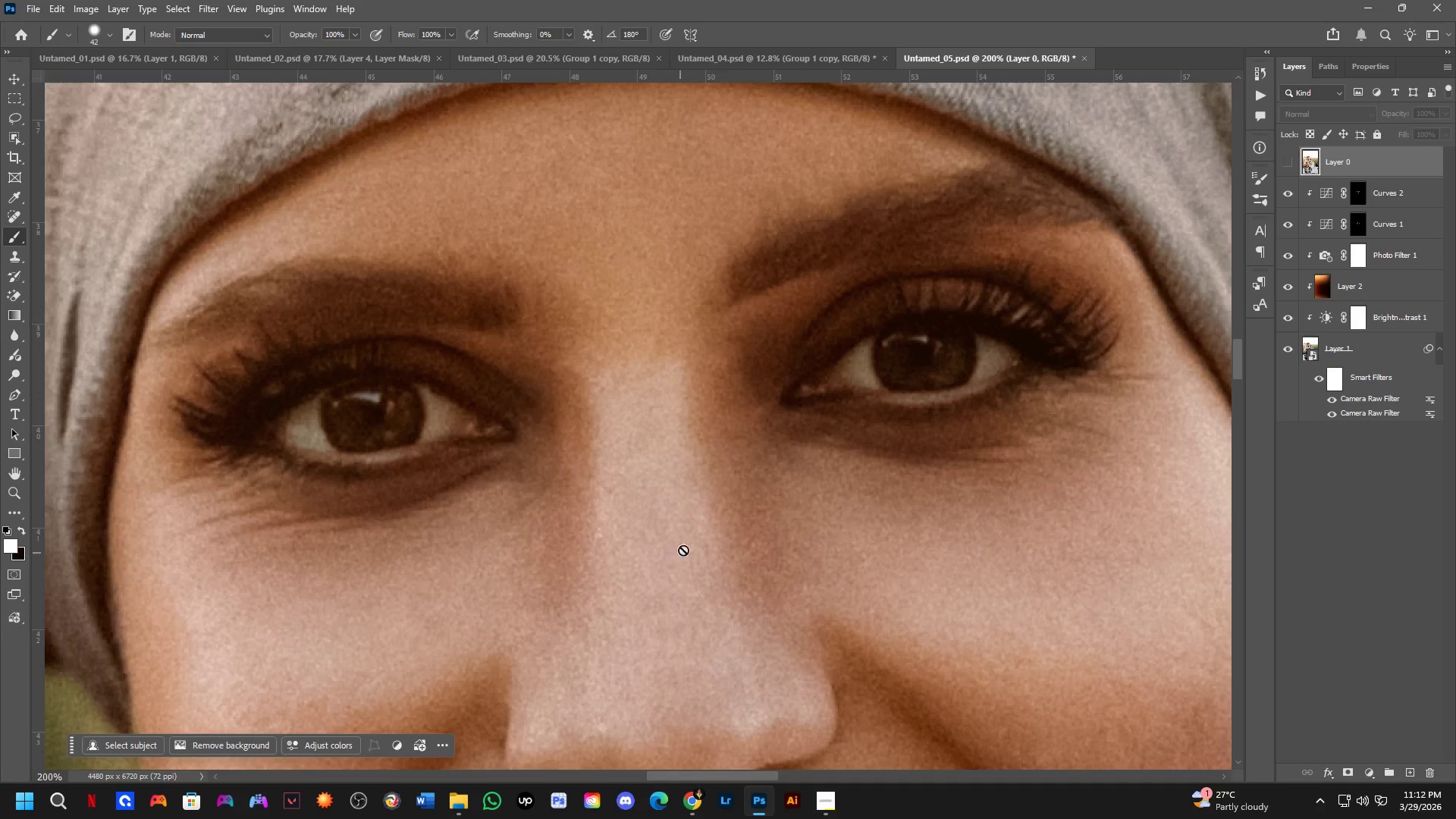 
hold_key(key=ShiftLeft, duration=0.33)
scroll: coordinate [708, 476], scroll_direction: down, amount: 5.0
 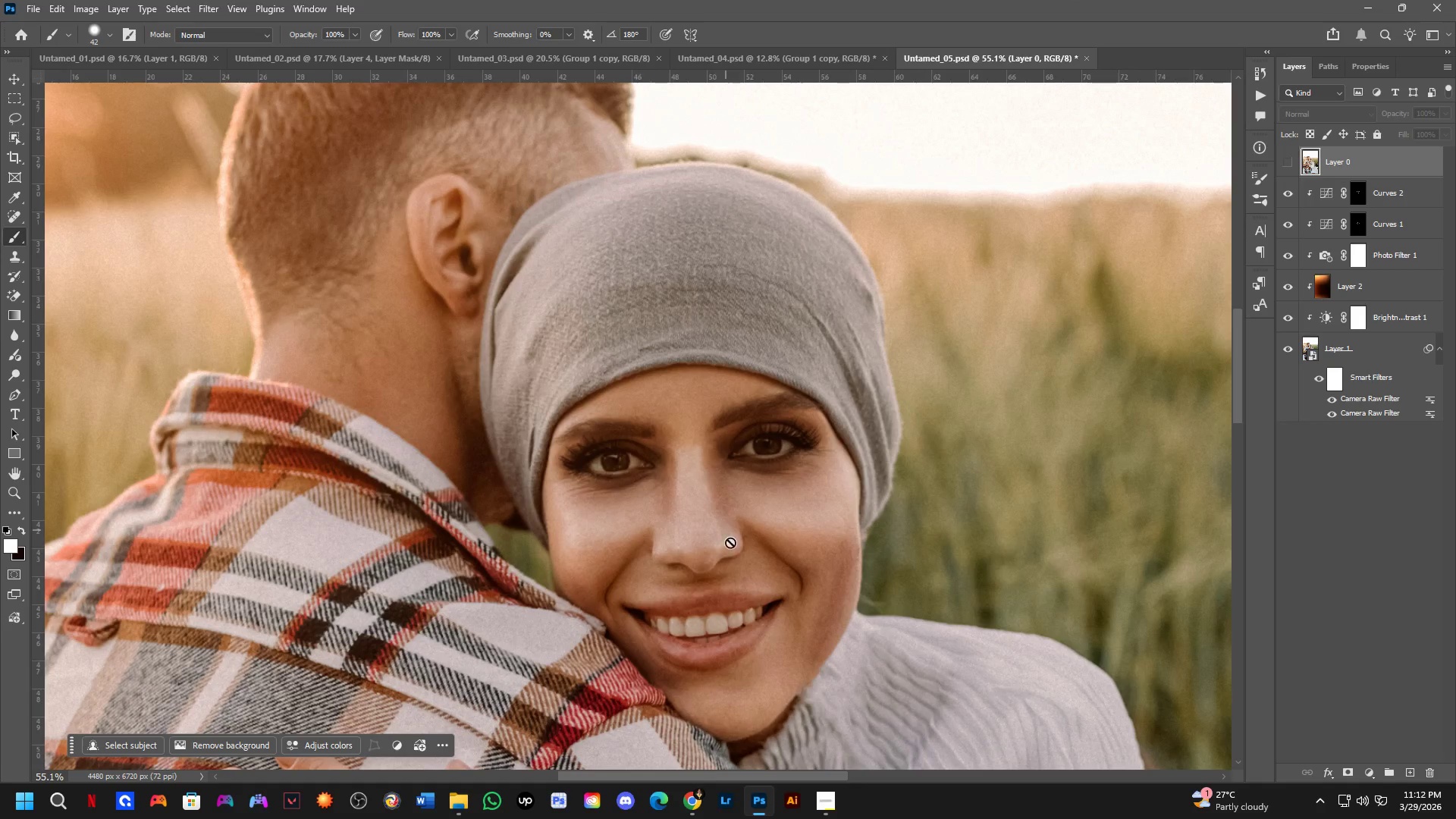 
hold_key(key=Space, duration=0.55)
 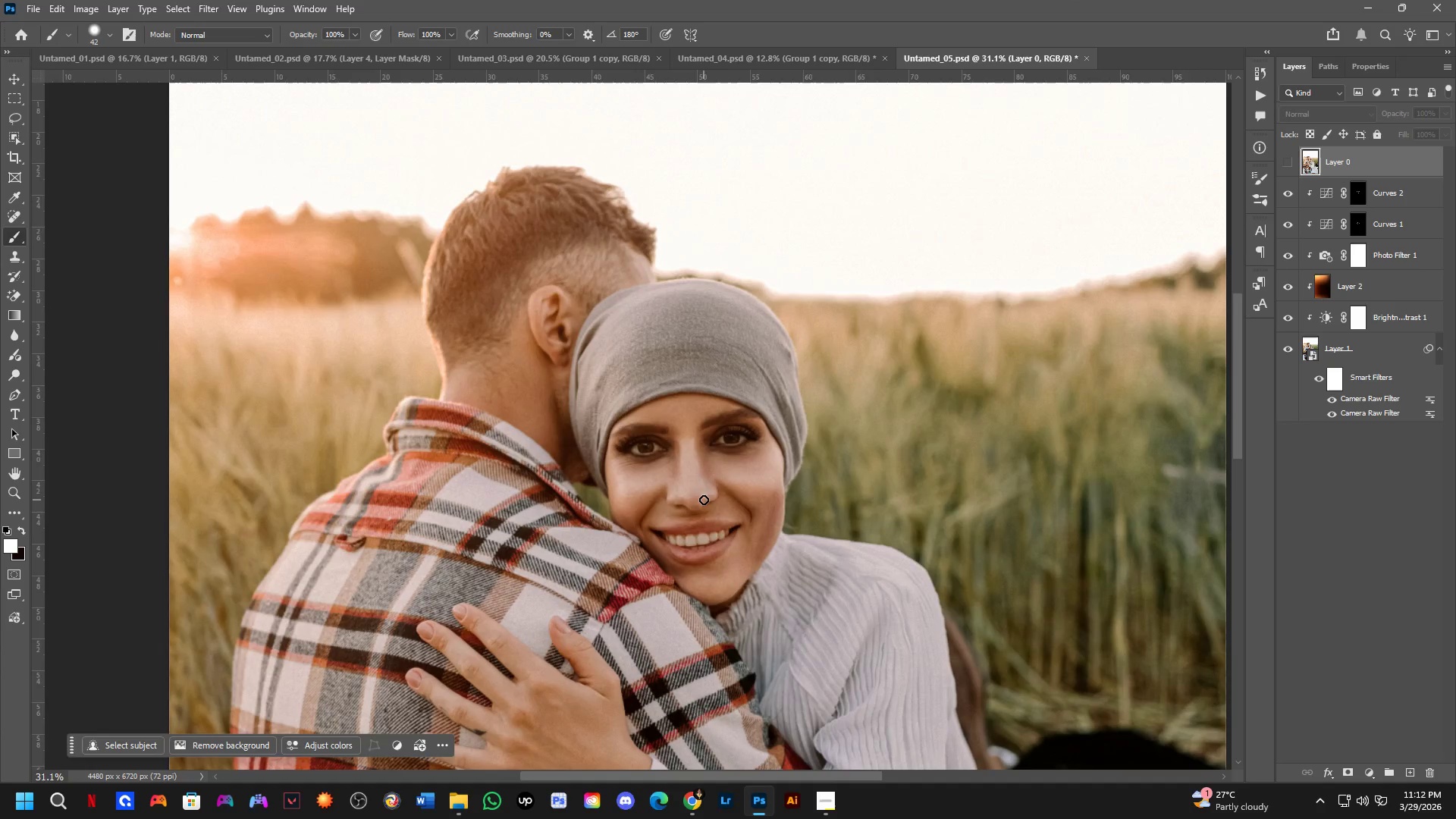 
left_click_drag(start_coordinate=[739, 558], to_coordinate=[725, 504])
 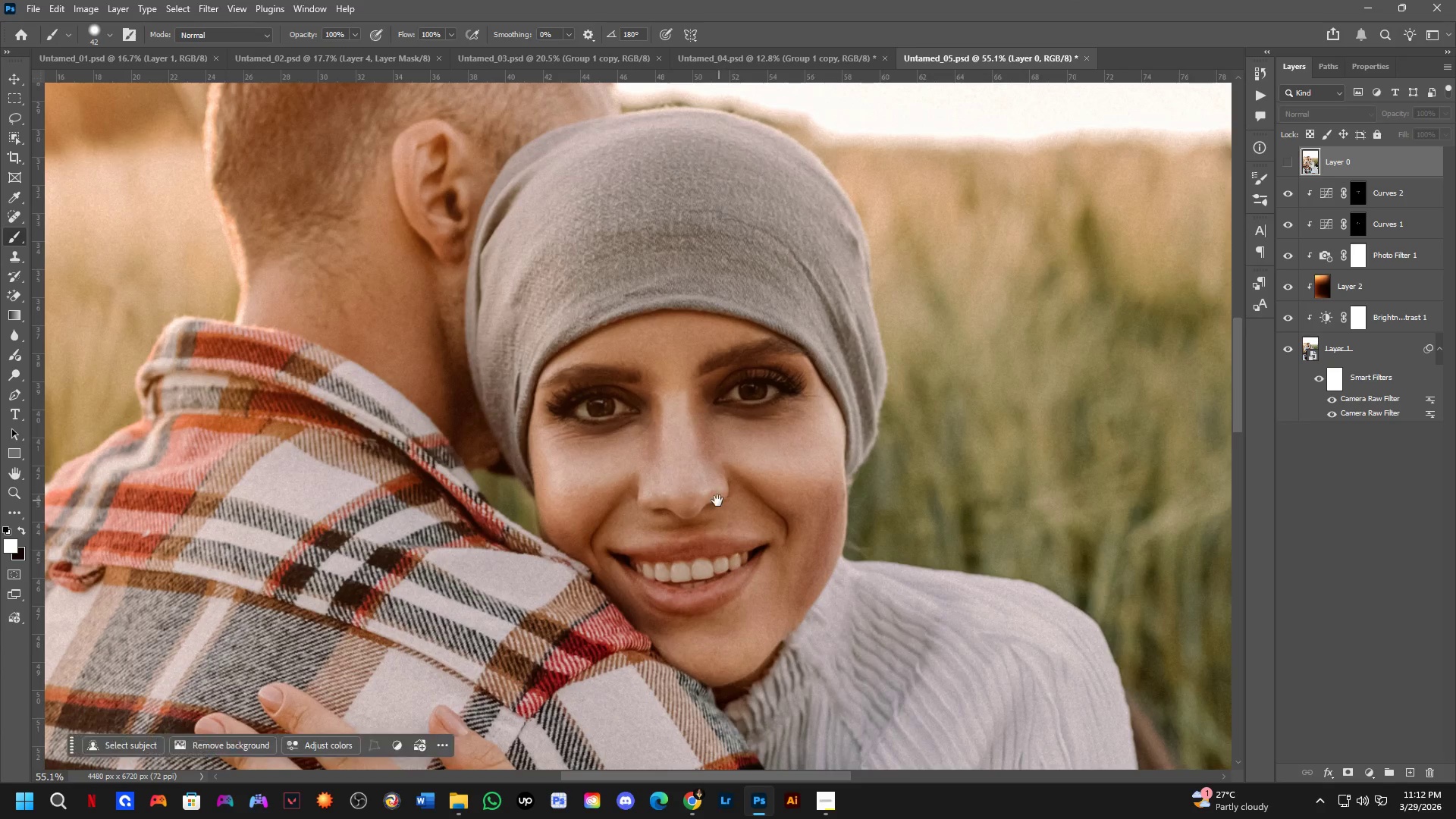 
hold_key(key=Space, duration=1.14)
 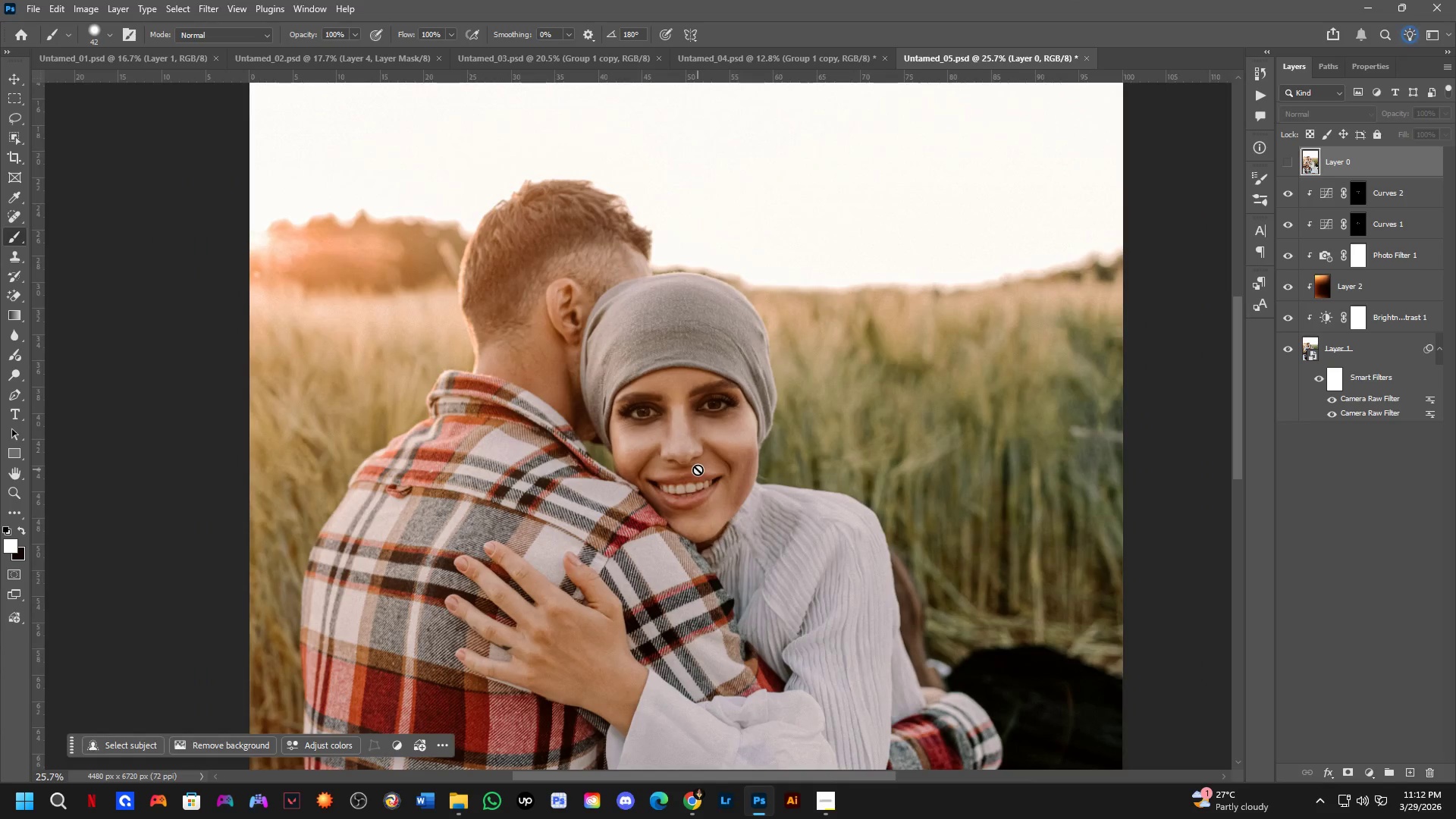 
scroll: coordinate [704, 500], scroll_direction: down, amount: 6.0
 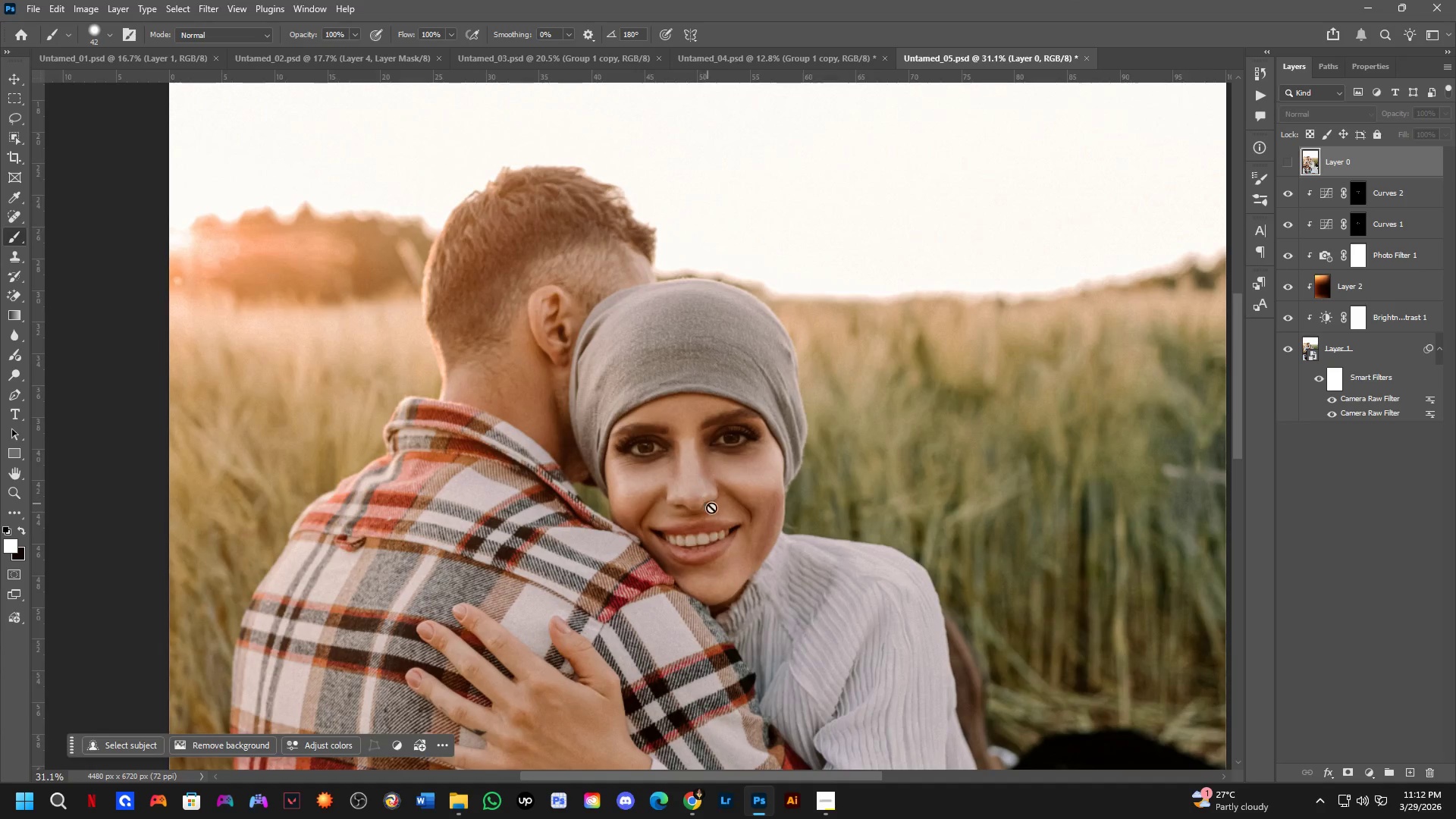 
left_click_drag(start_coordinate=[732, 535], to_coordinate=[717, 487])
 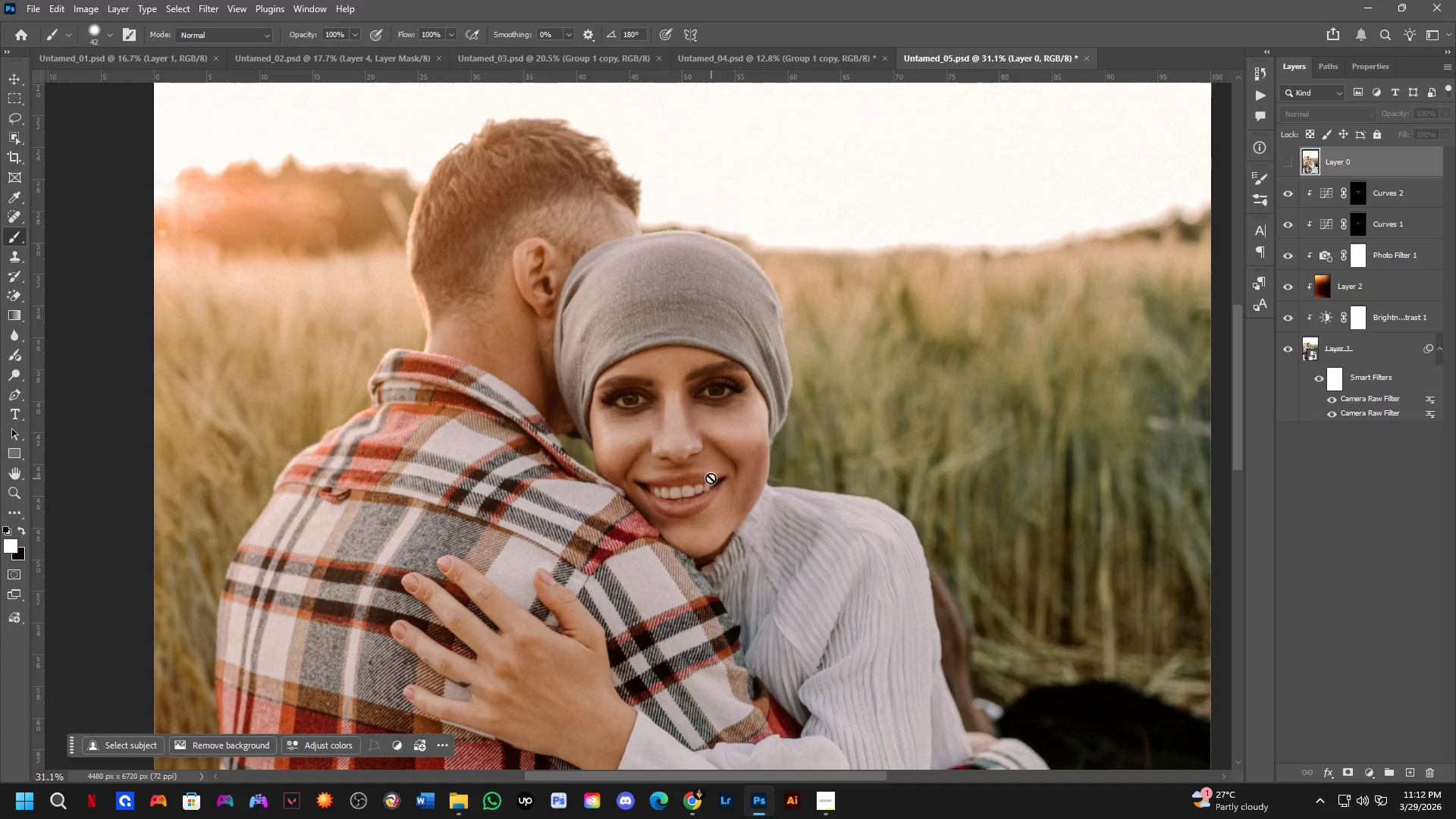 
scroll: coordinate [595, 598], scroll_direction: down, amount: 6.0
 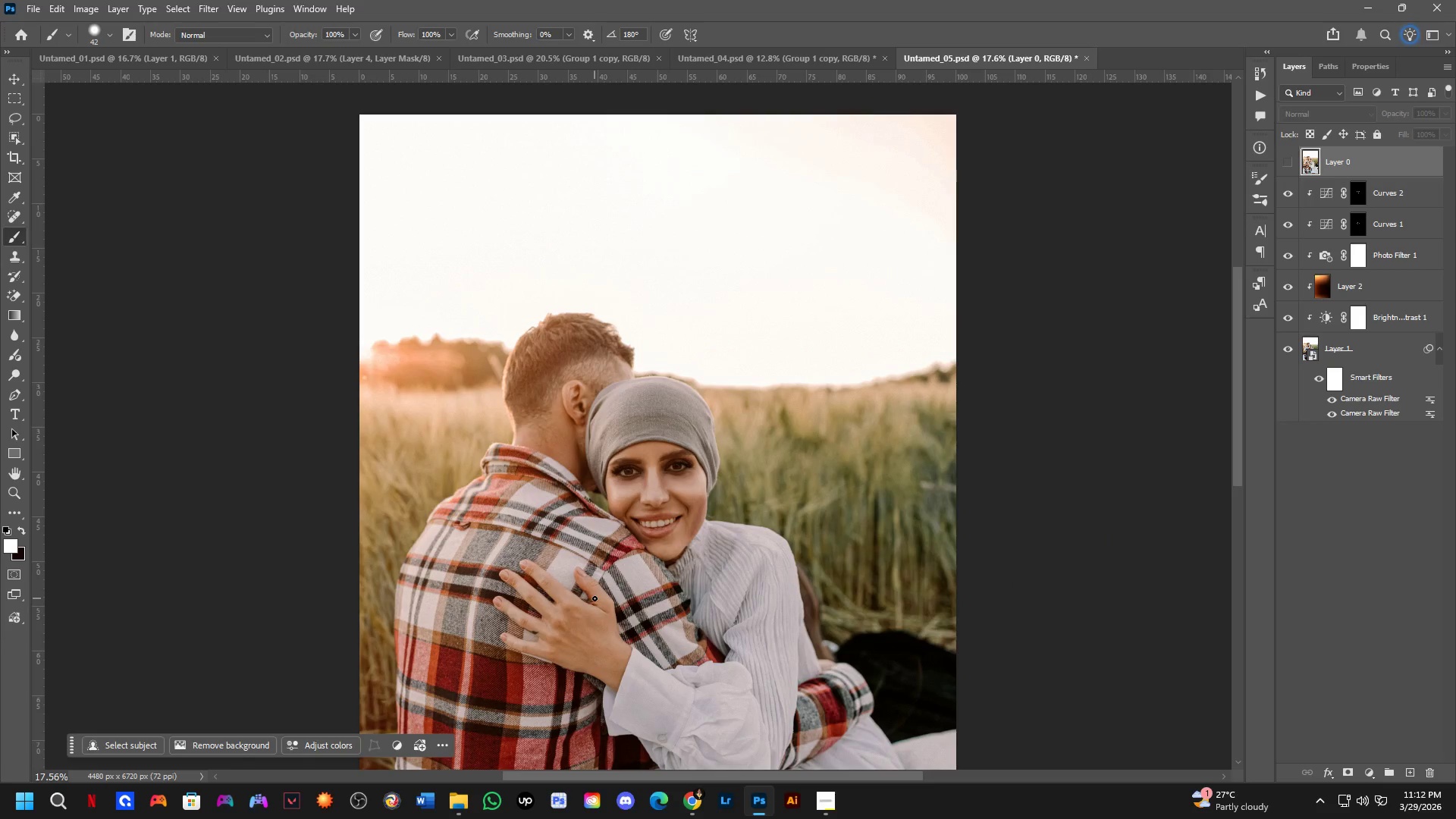 
hold_key(key=Space, duration=0.7)
 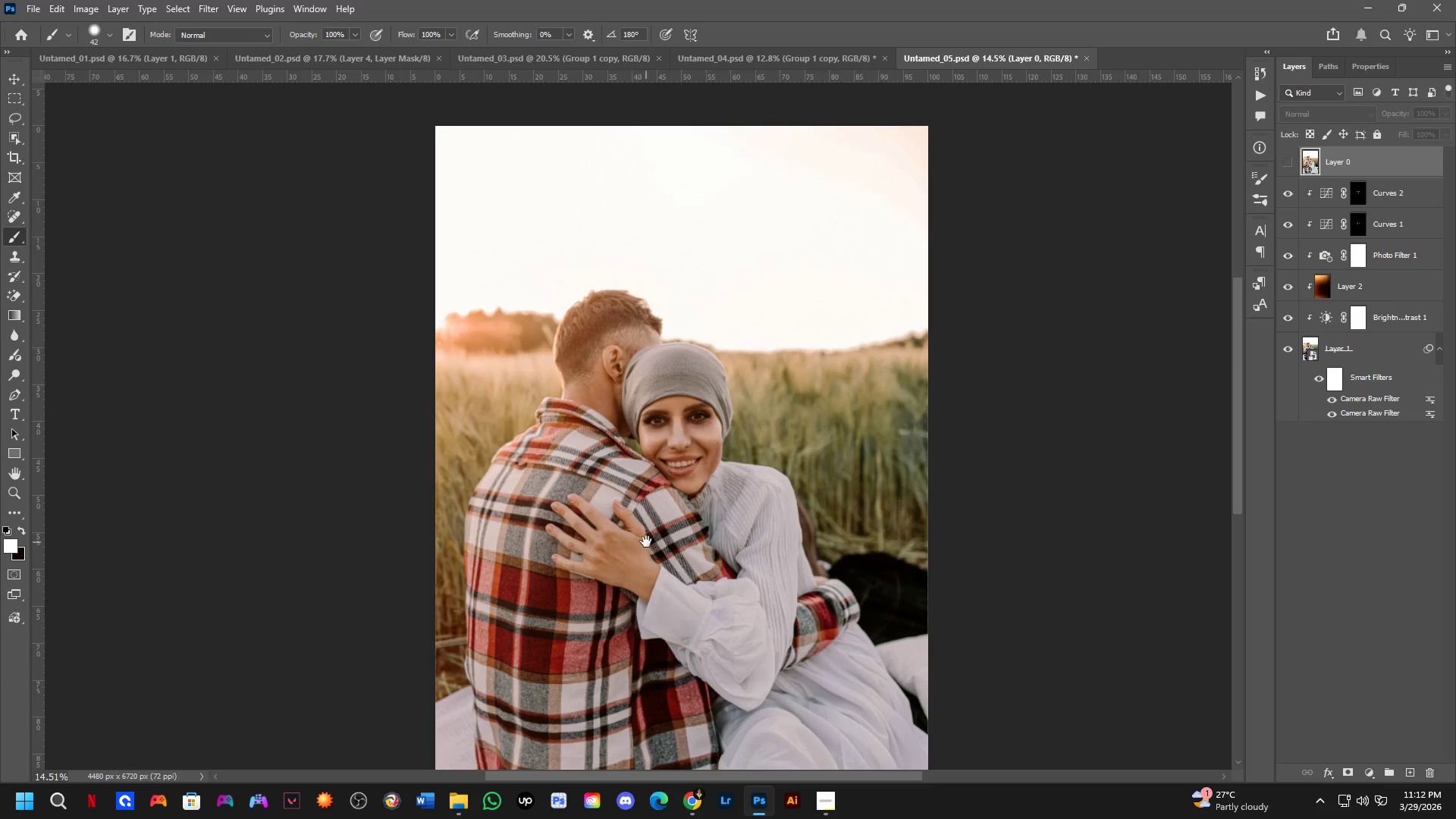 
left_click_drag(start_coordinate=[596, 604], to_coordinate=[632, 529])
 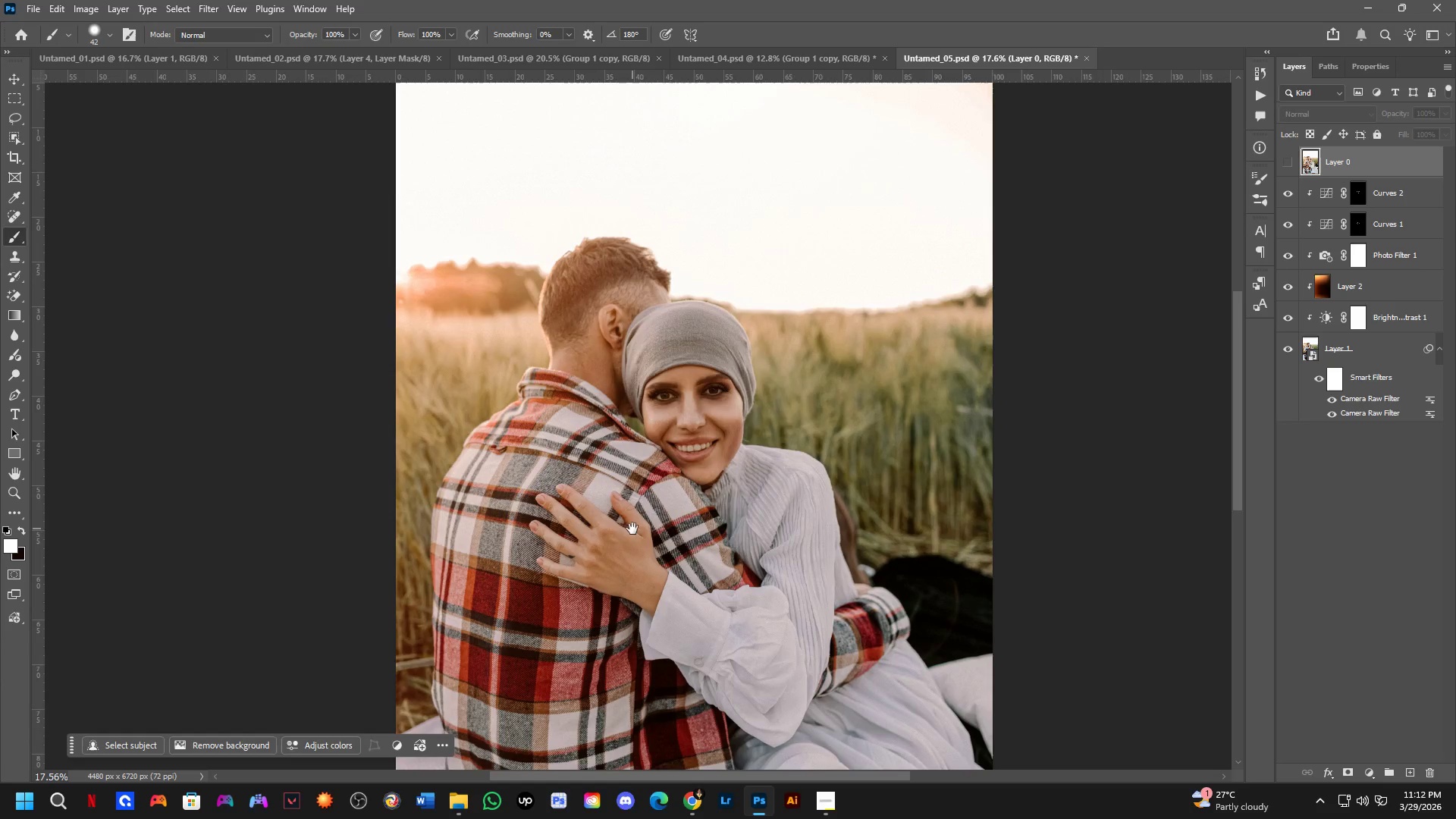 
hold_key(key=Space, duration=0.95)
 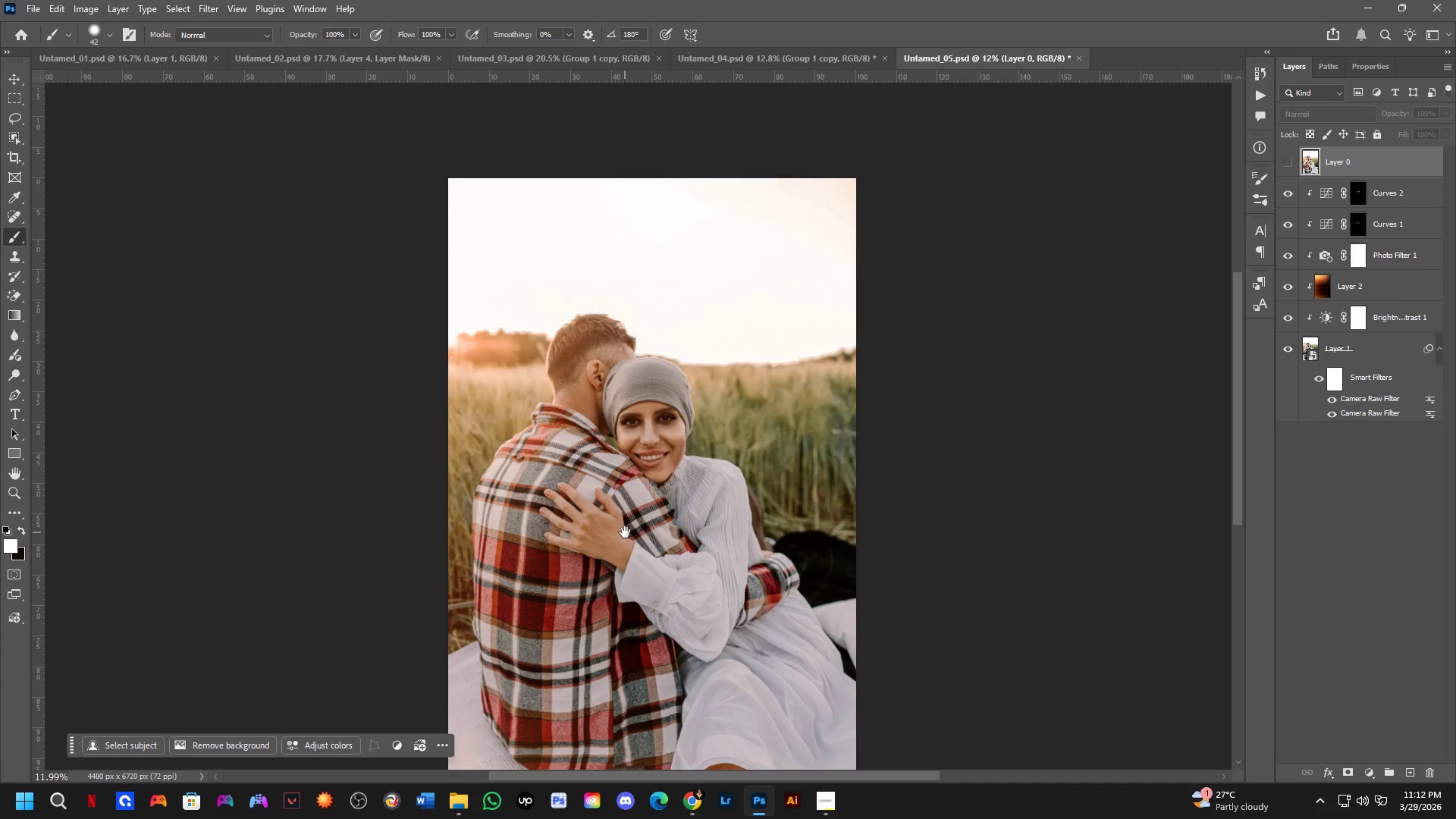 
scroll: coordinate [622, 545], scroll_direction: down, amount: 2.0
 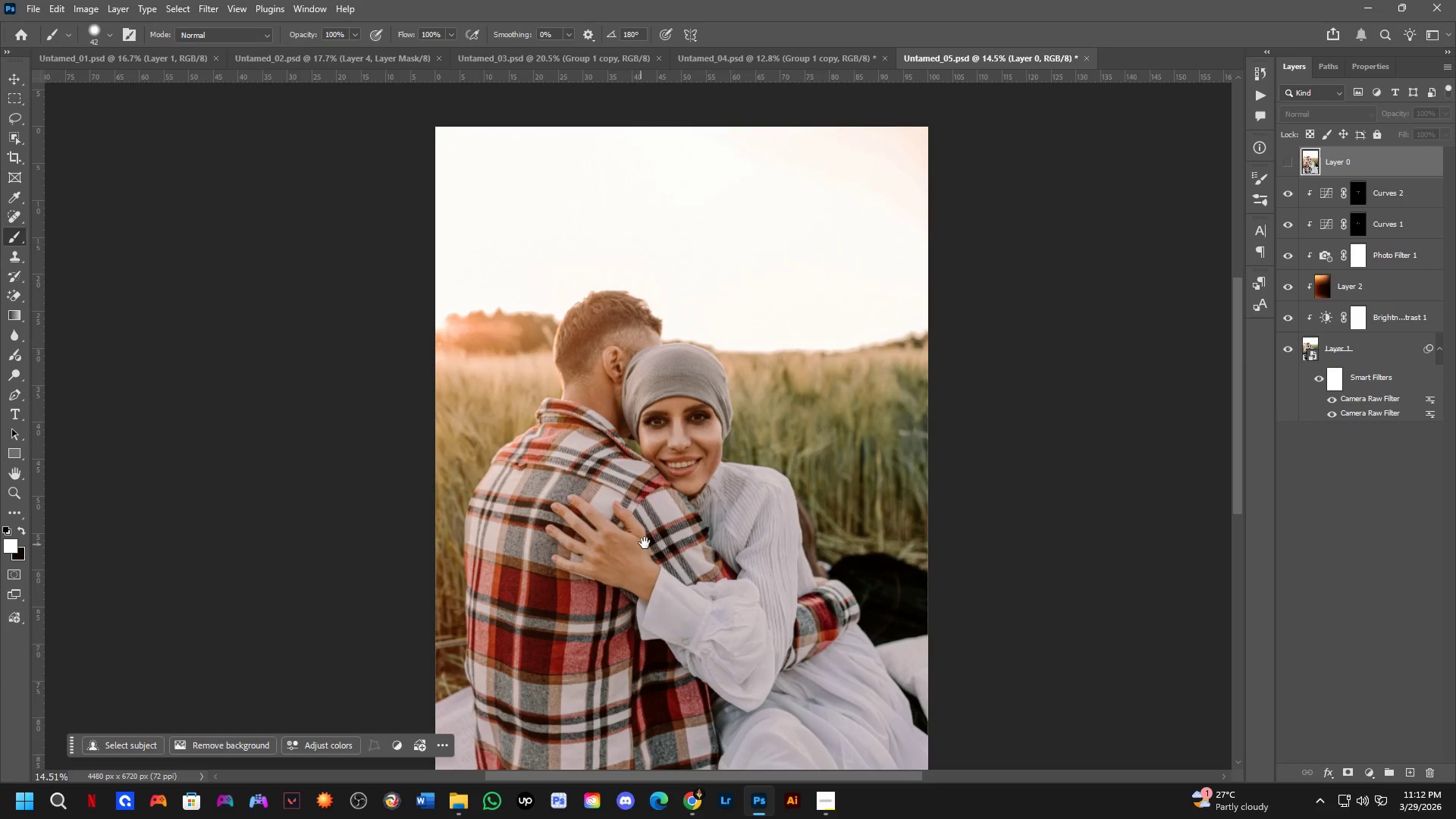 
left_click_drag(start_coordinate=[646, 543], to_coordinate=[623, 522])
 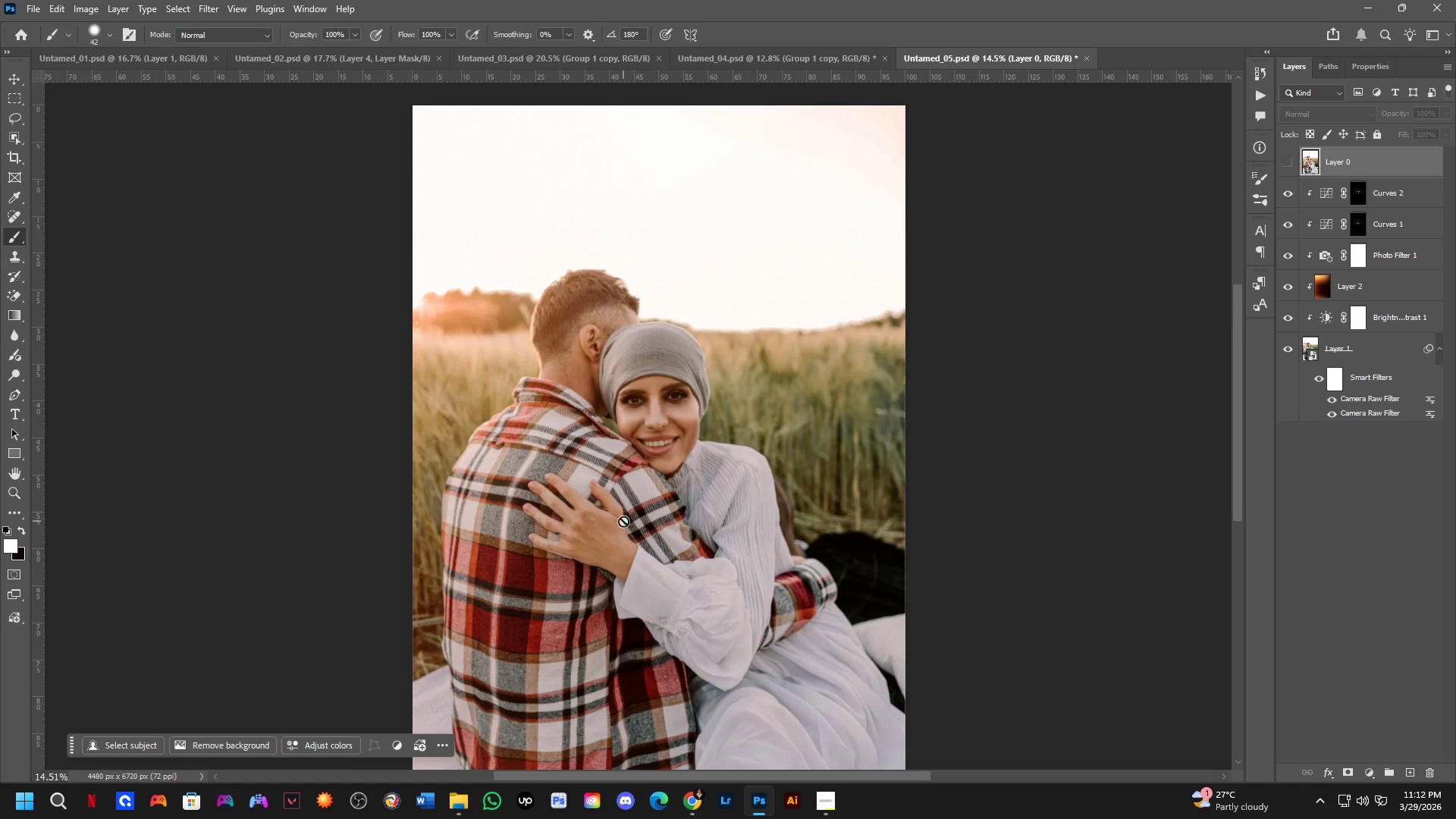 
scroll: coordinate [622, 524], scroll_direction: down, amount: 2.0
 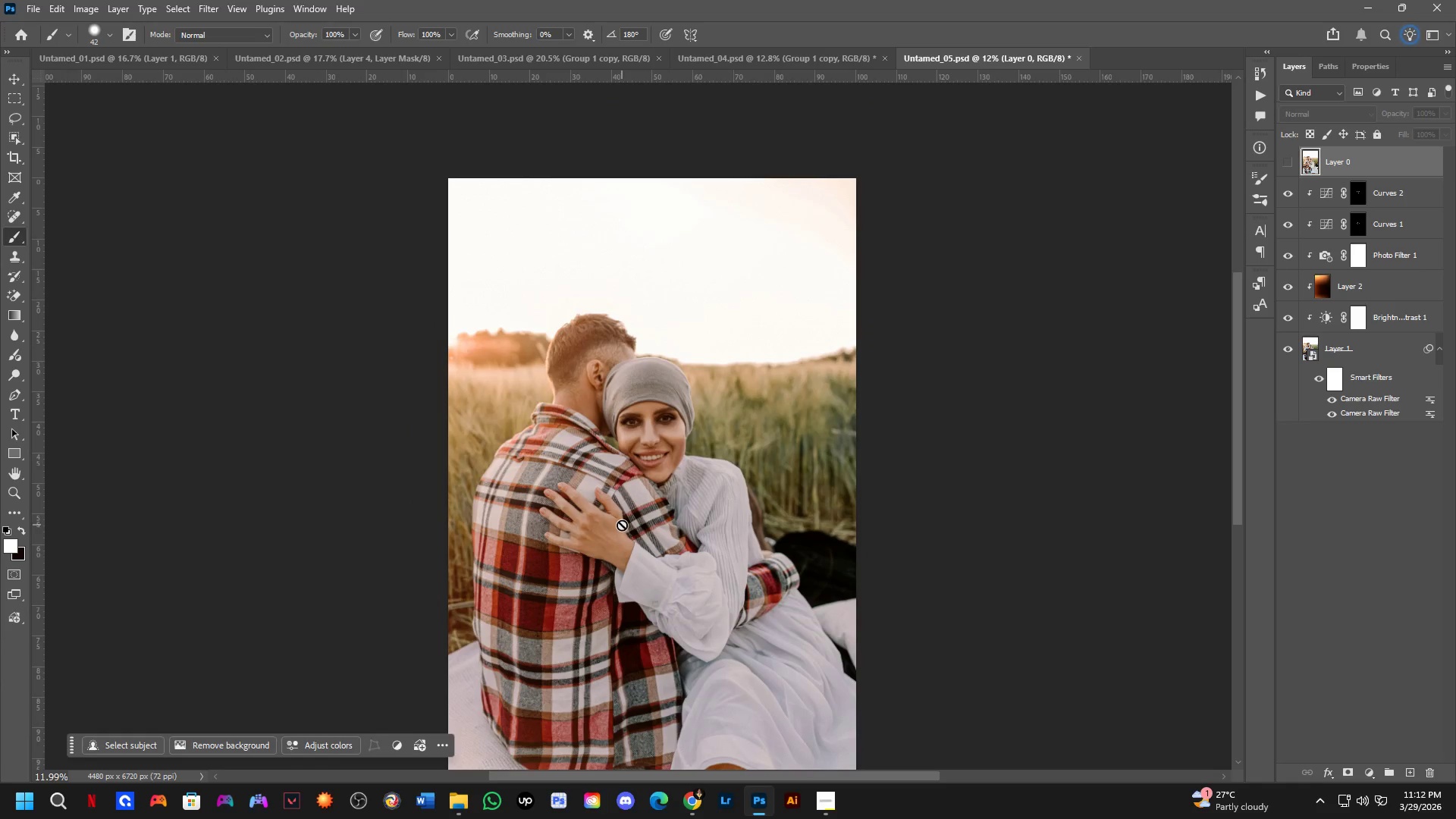 
hold_key(key=Space, duration=1.0)
 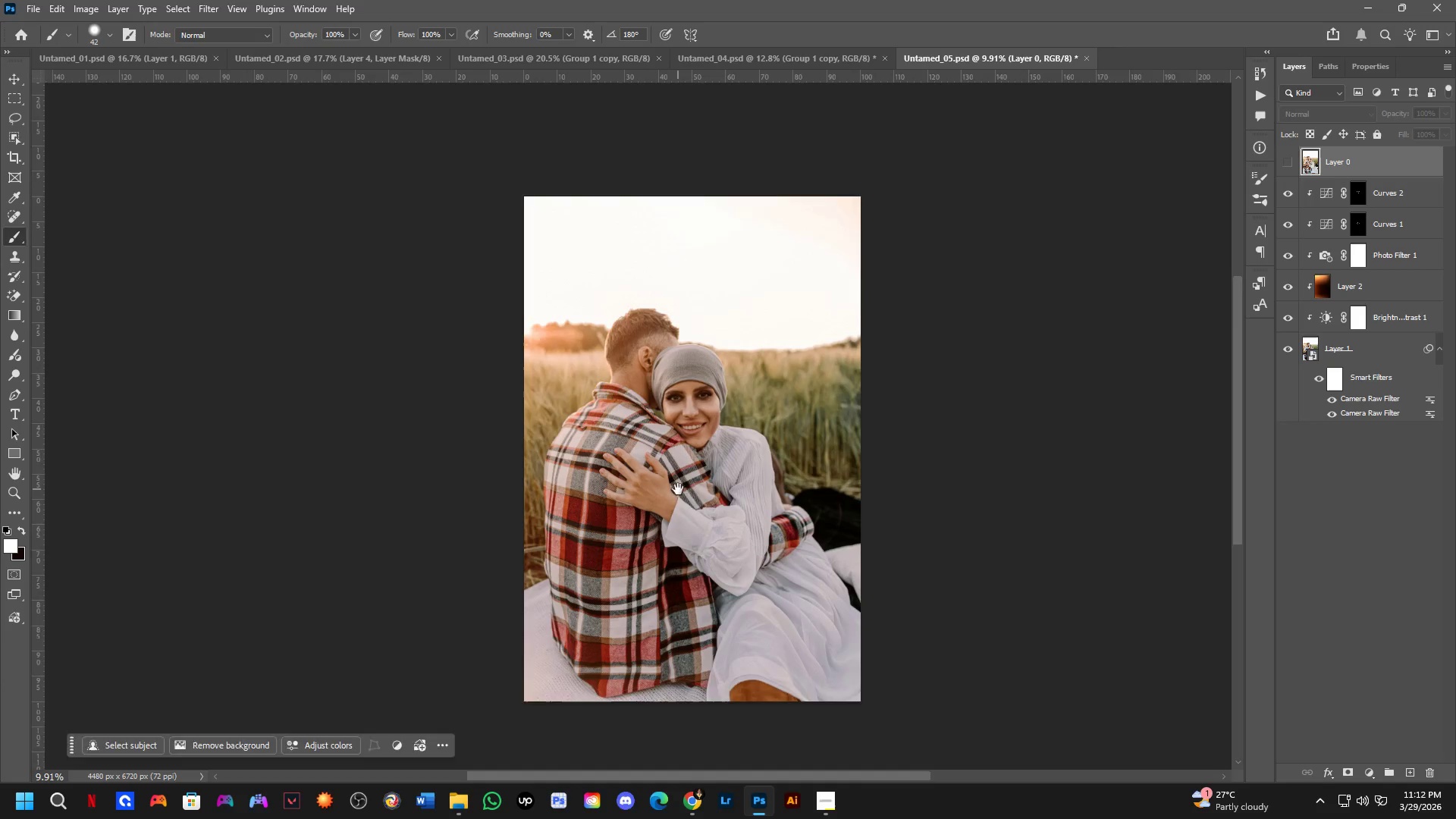 
left_click_drag(start_coordinate=[625, 532], to_coordinate=[666, 485])
 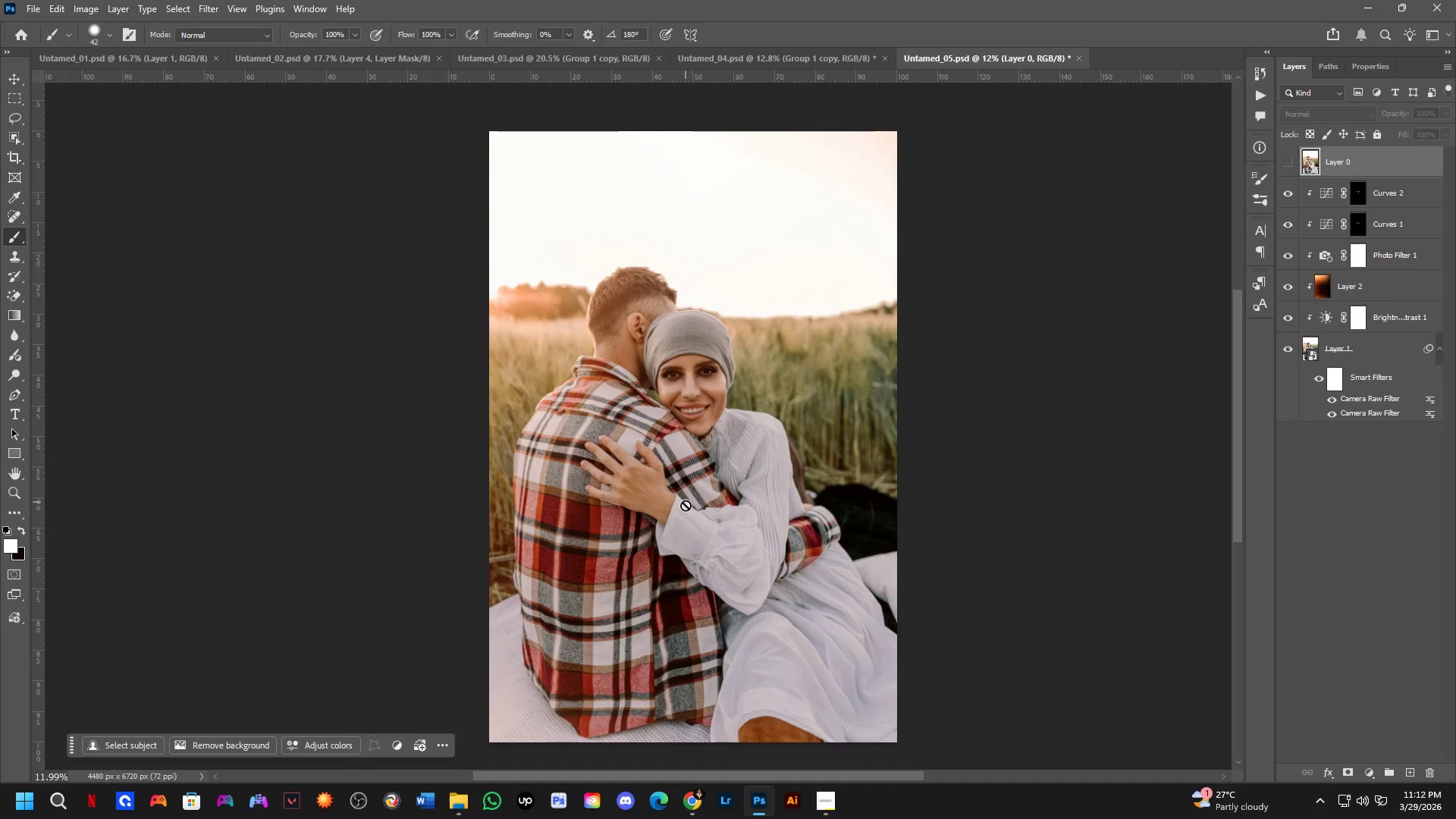 
scroll: coordinate [686, 509], scroll_direction: down, amount: 2.0
 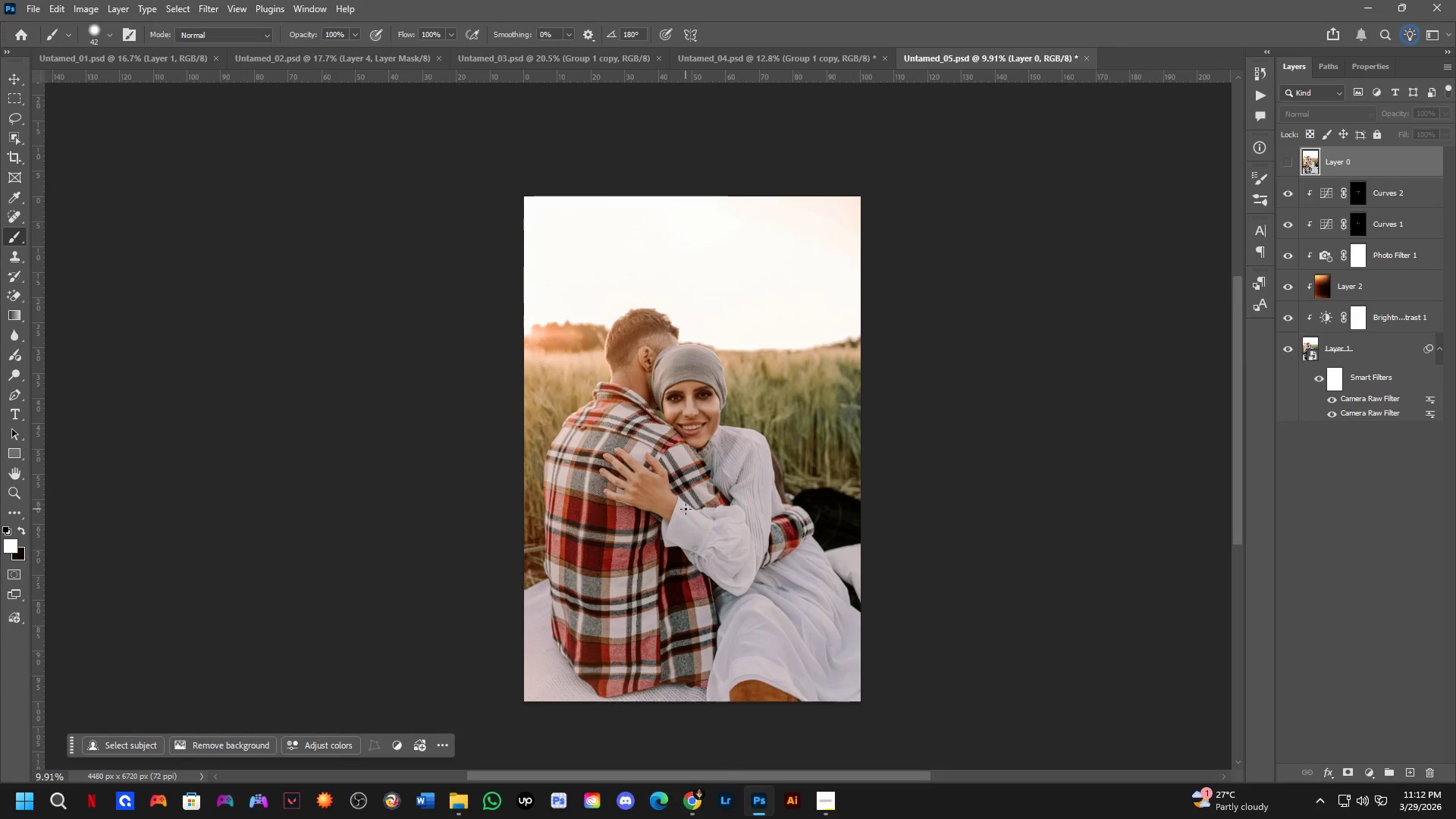 
hold_key(key=Space, duration=0.7)
 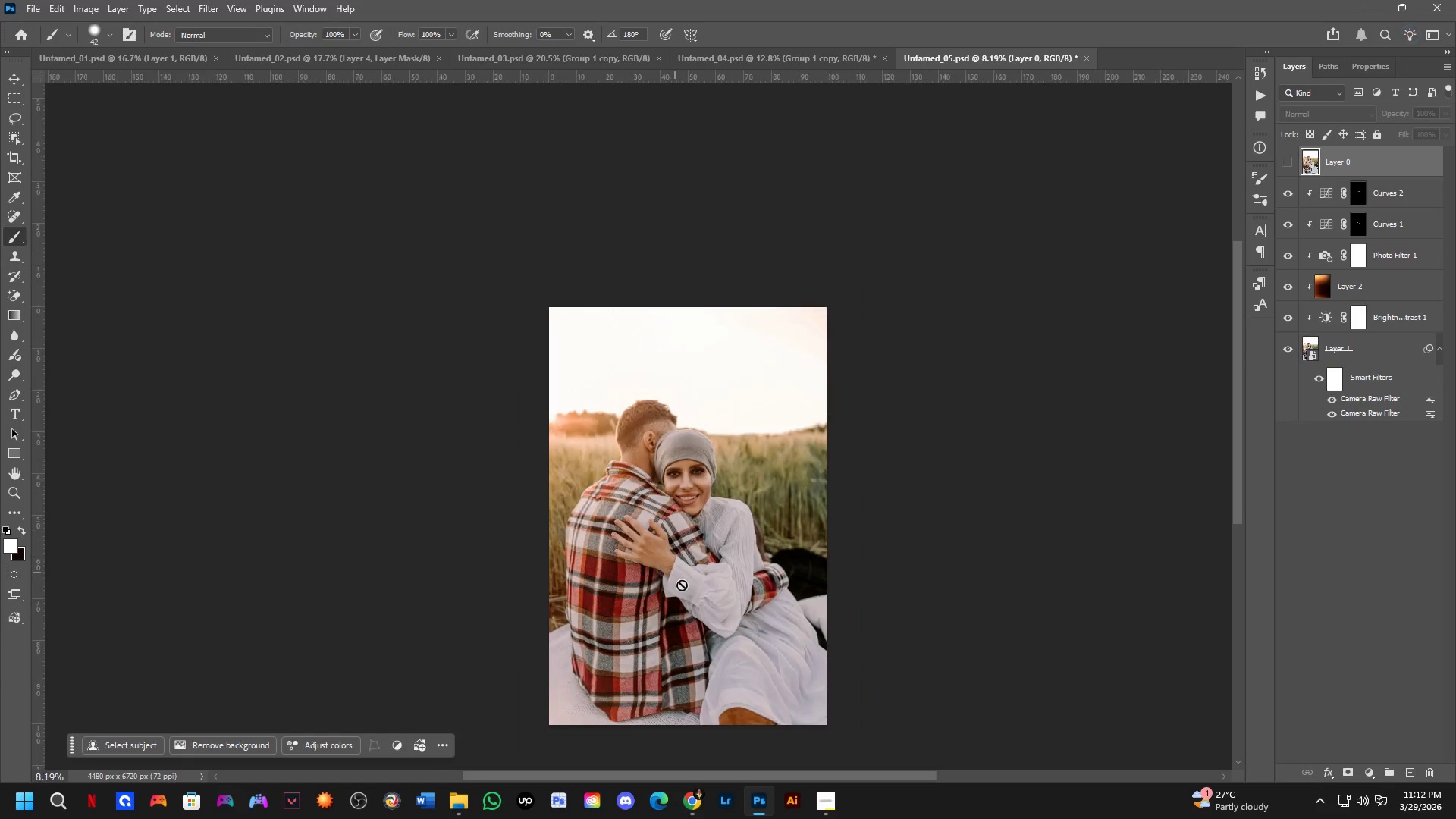 
left_click_drag(start_coordinate=[678, 489], to_coordinate=[677, 545])
 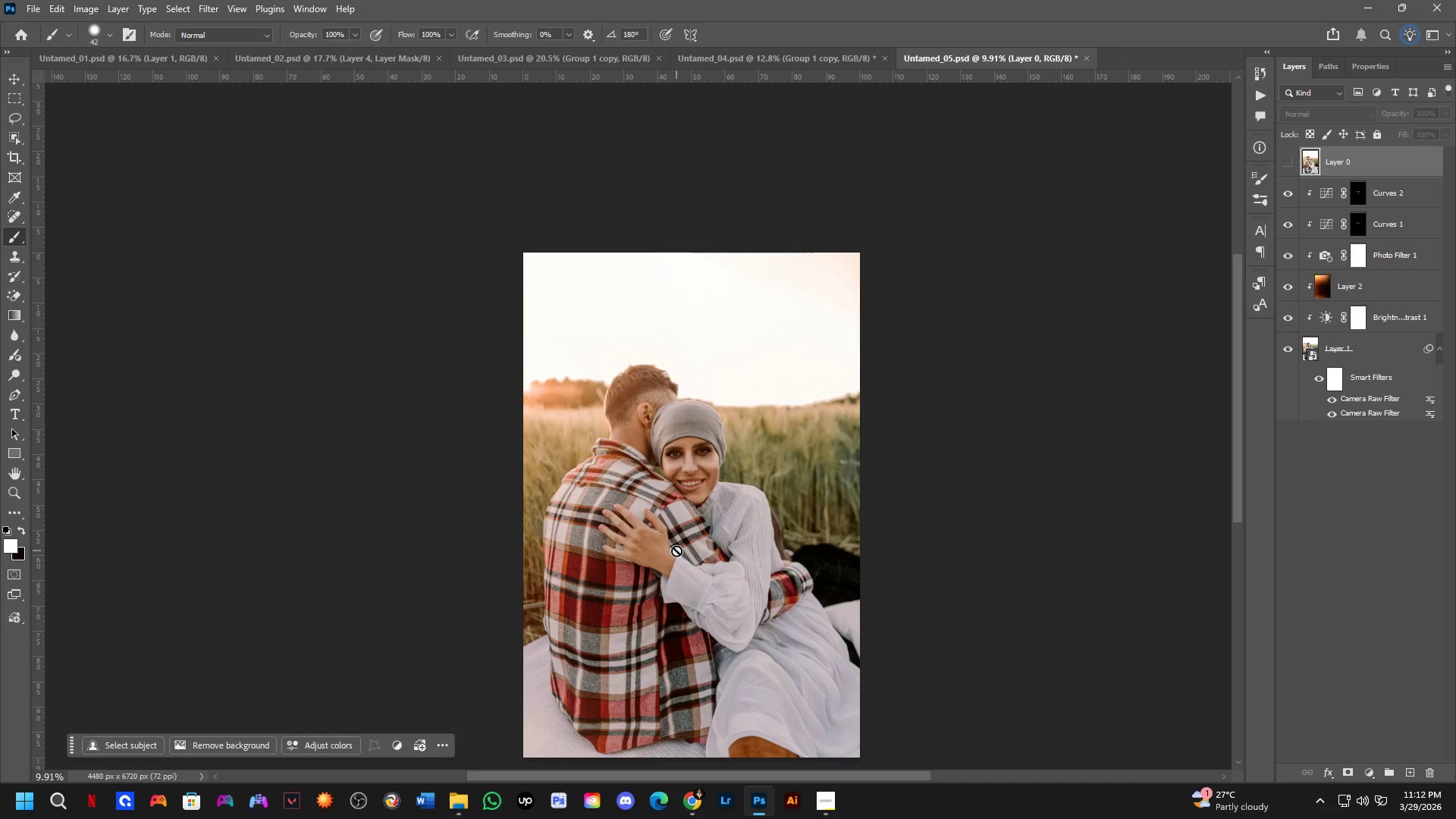 
scroll: coordinate [672, 567], scroll_direction: down, amount: 2.0
 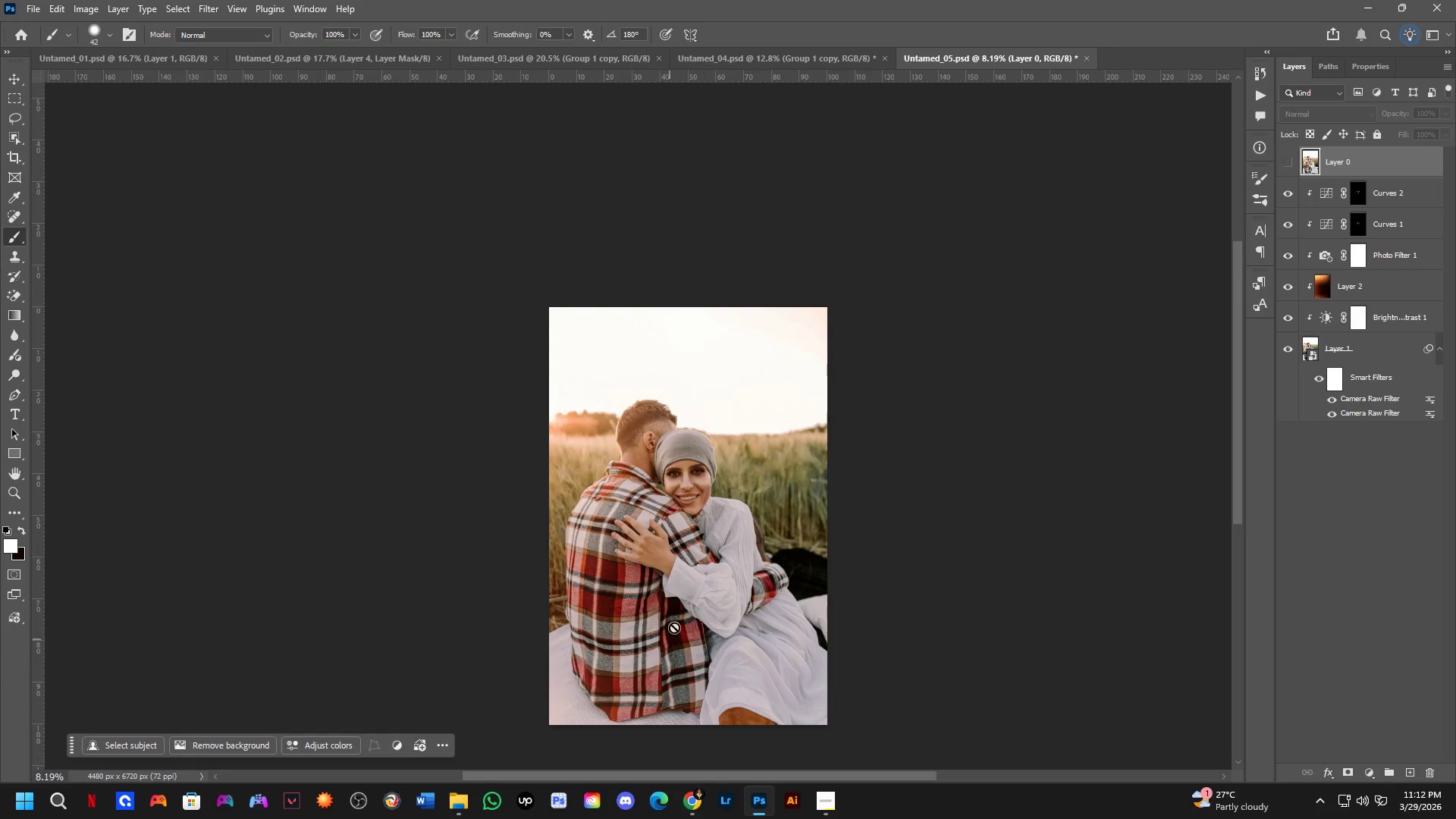 
hold_key(key=ShiftLeft, duration=1.06)
scroll: coordinate [663, 486], scroll_direction: up, amount: 7.0
 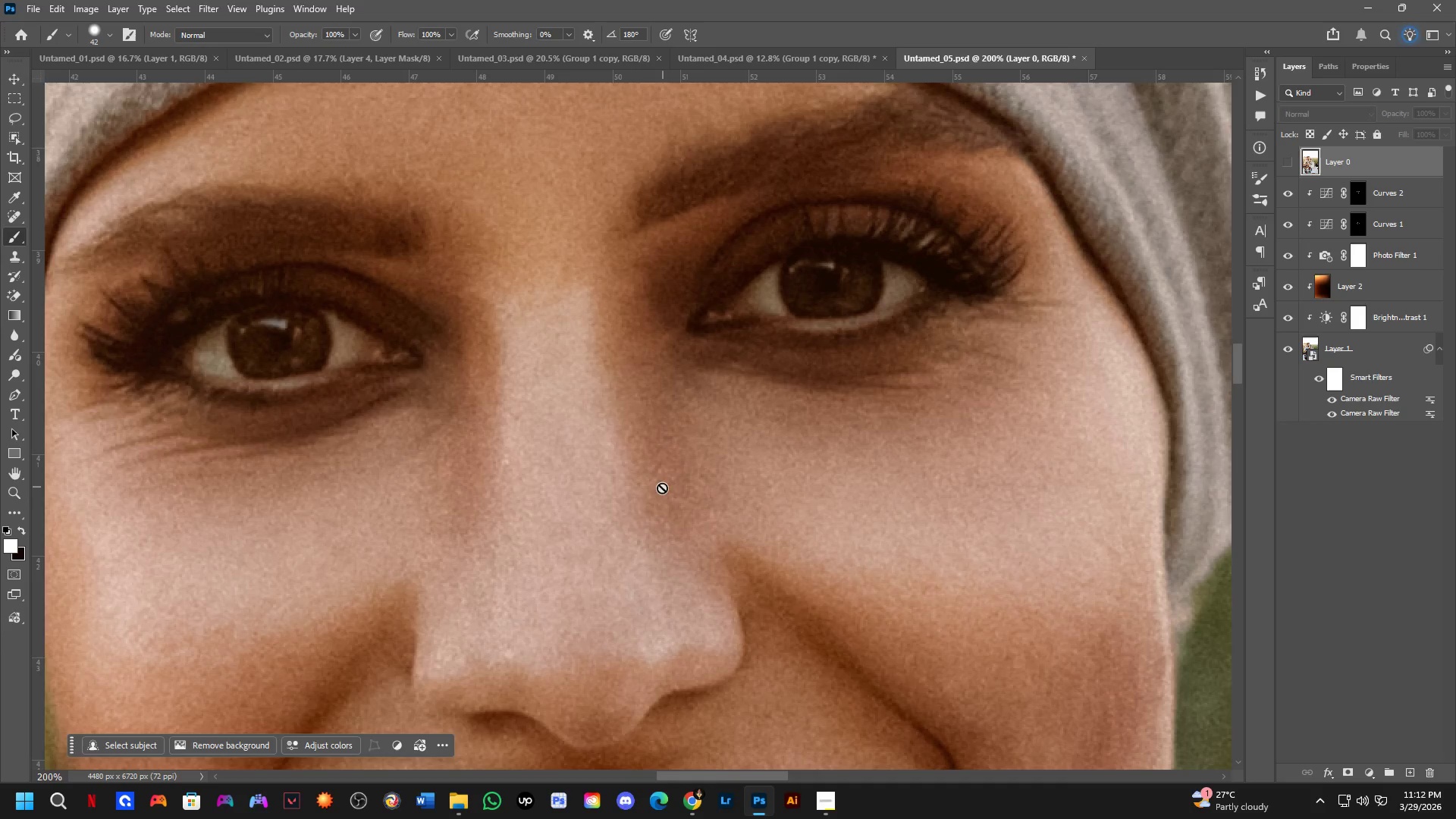 
hold_key(key=Space, duration=0.34)
 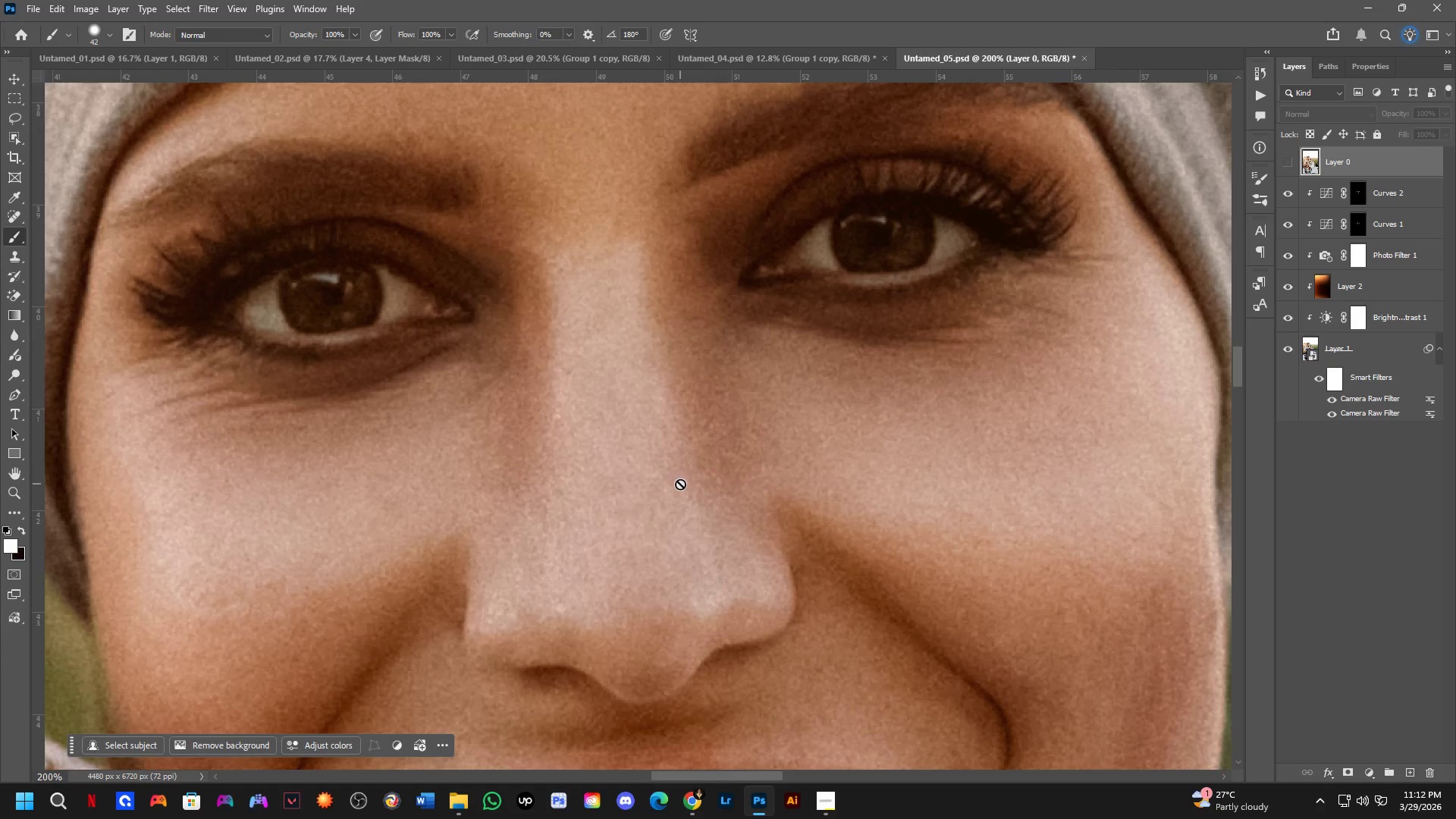 
left_click_drag(start_coordinate=[628, 519], to_coordinate=[679, 474])
 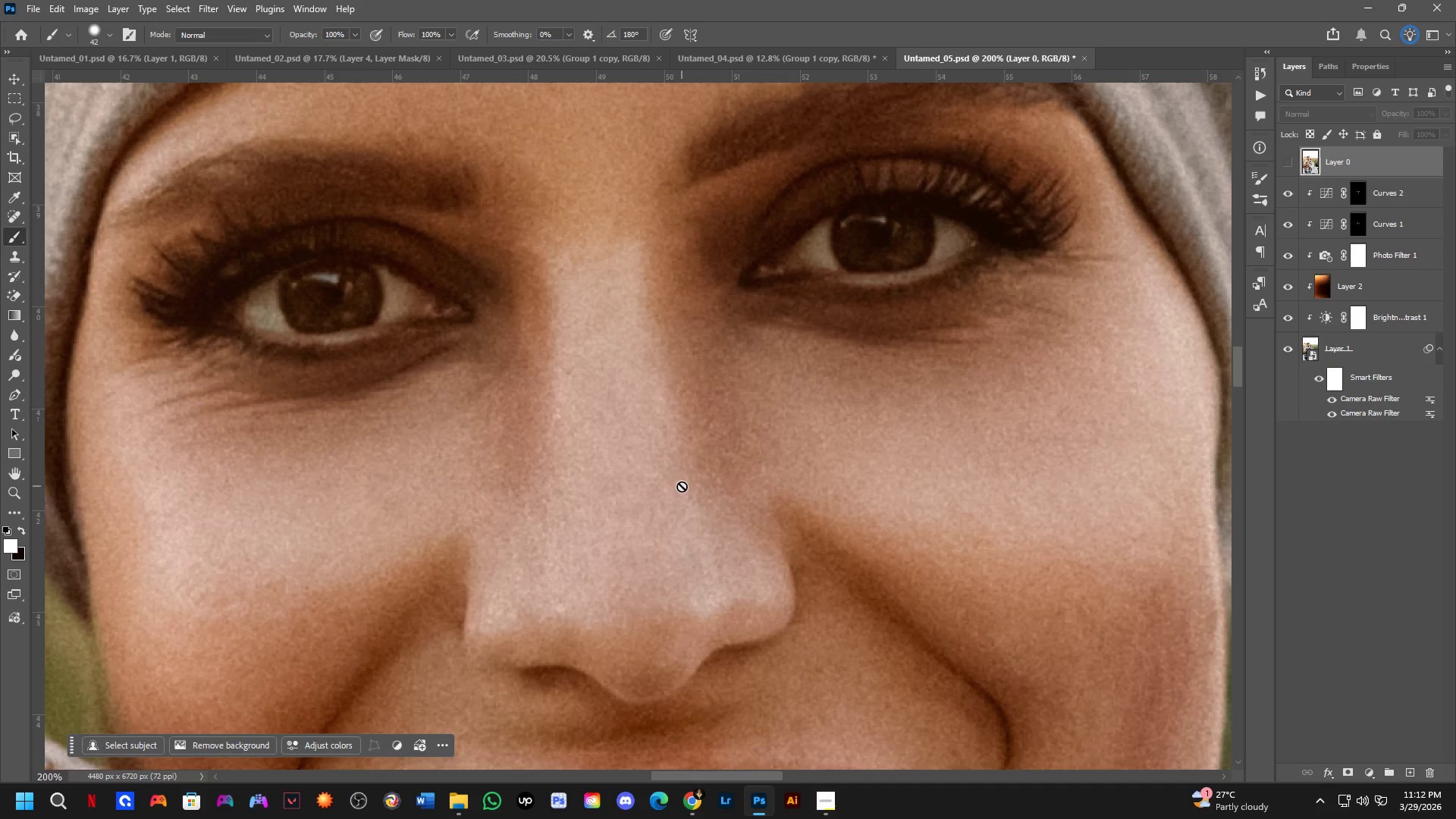 
scroll: coordinate [735, 495], scroll_direction: down, amount: 8.0
 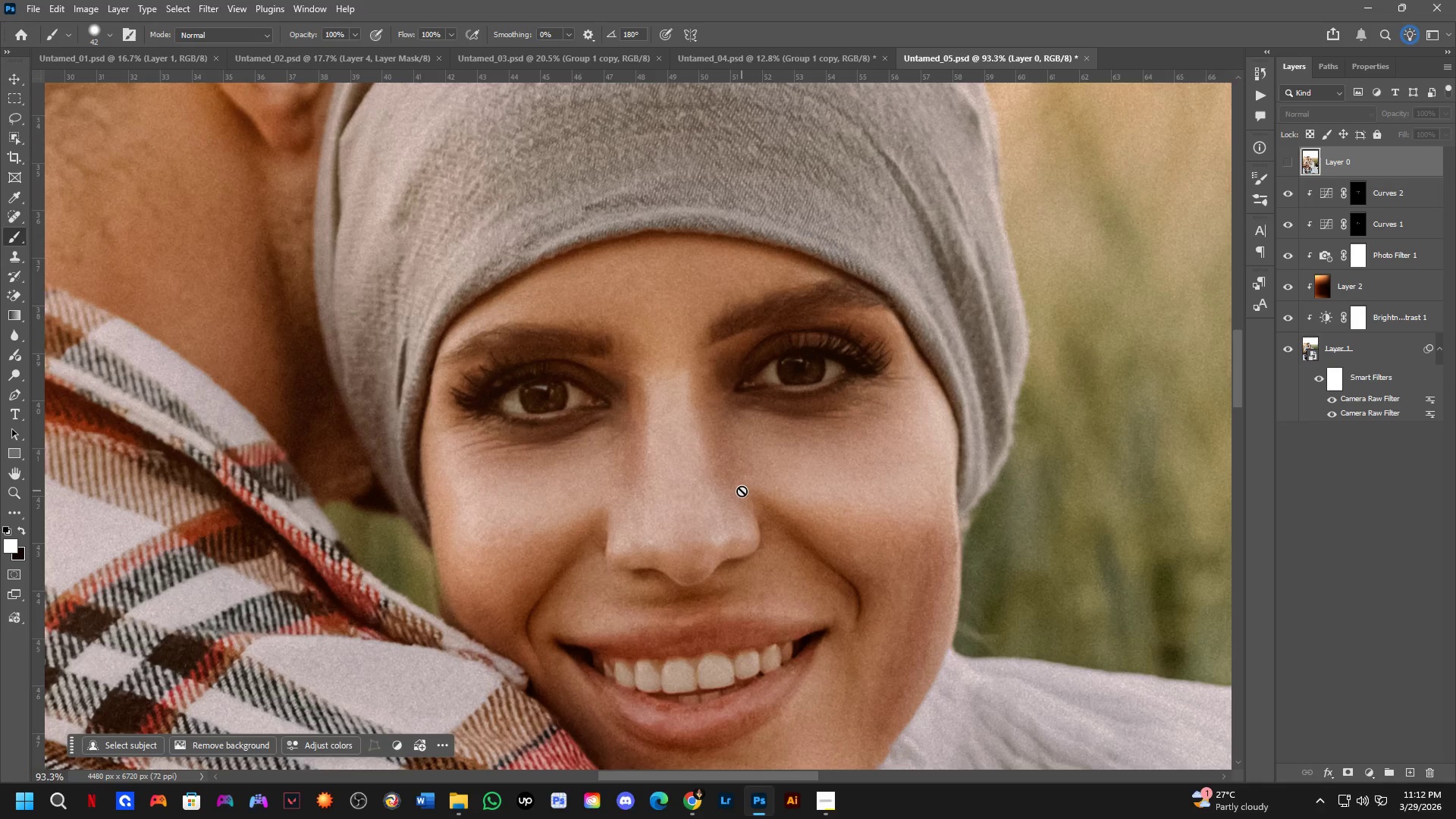 
scroll: coordinate [742, 491], scroll_direction: up, amount: 3.0
 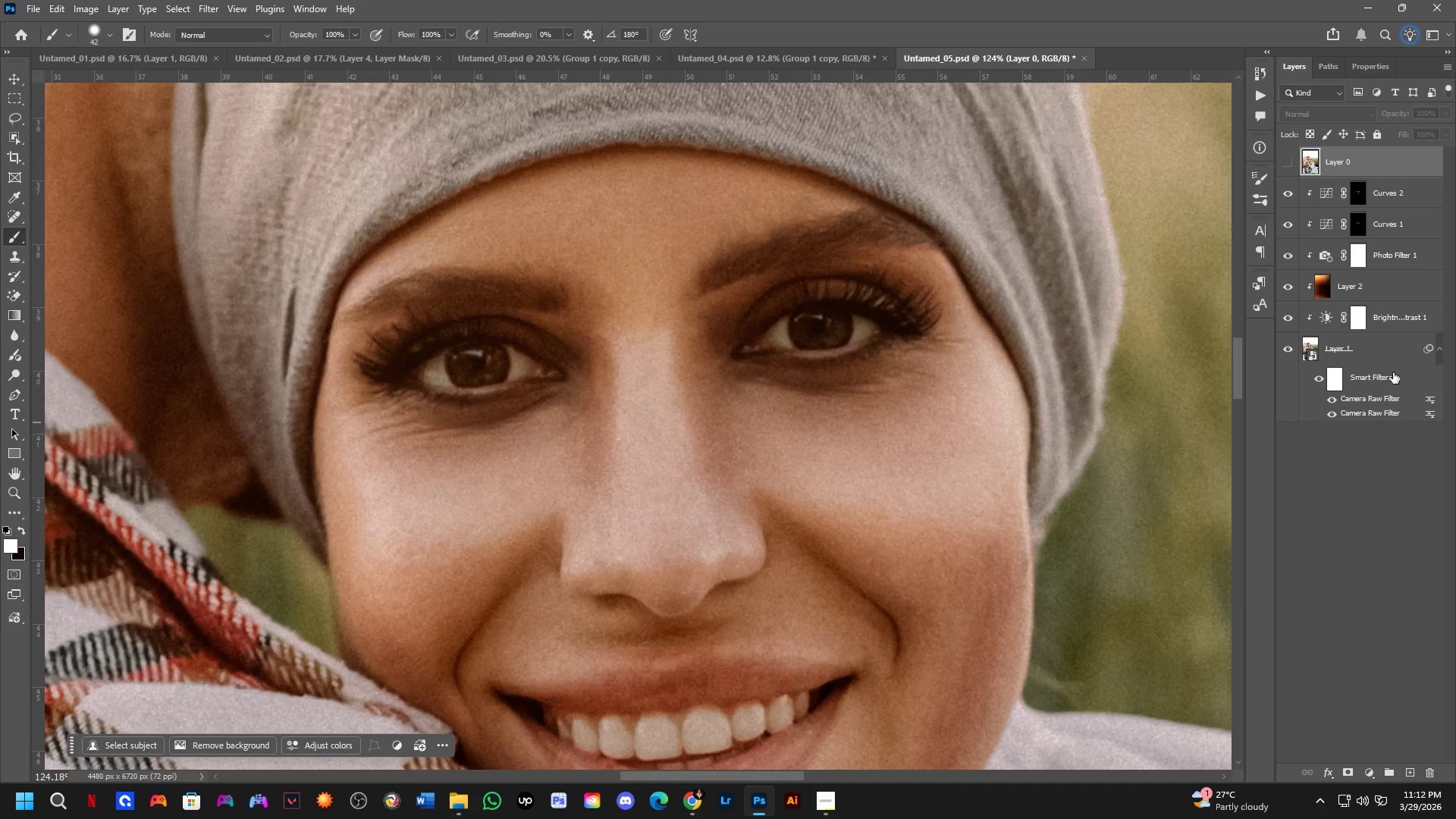 
left_click([1392, 401])
 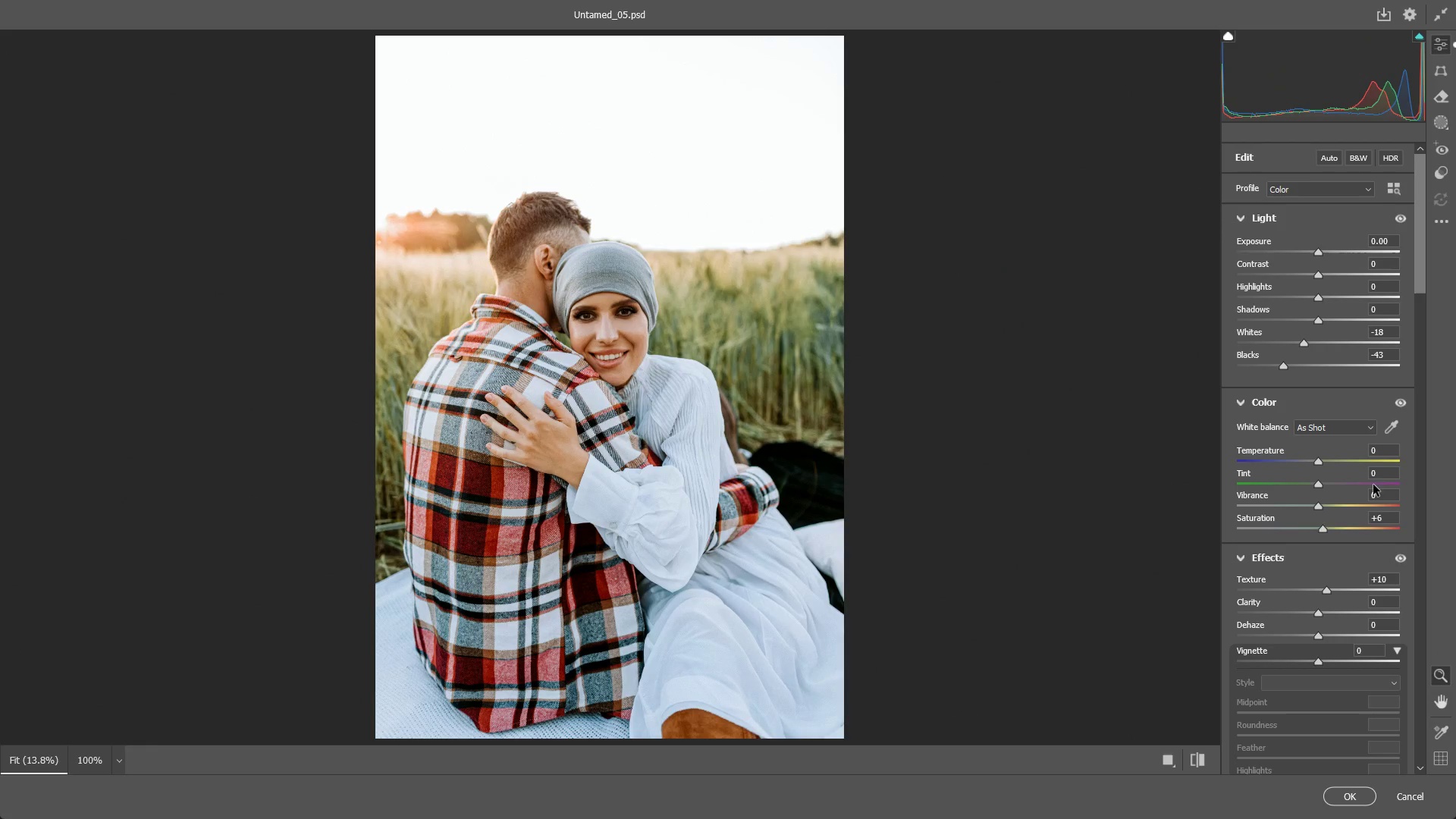 
wait(12.64)
 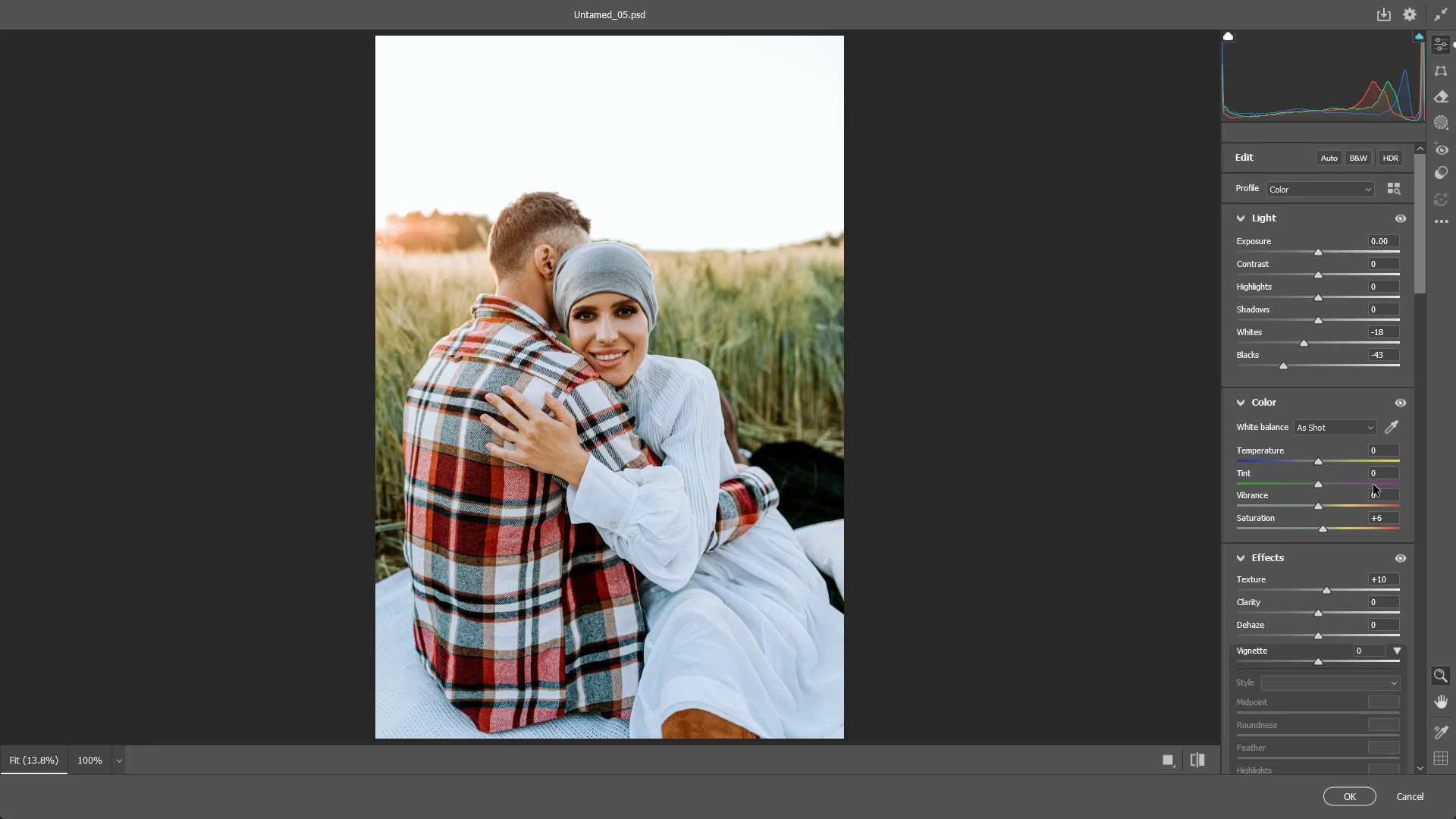 
scroll: coordinate [1371, 516], scroll_direction: up, amount: 6.0
 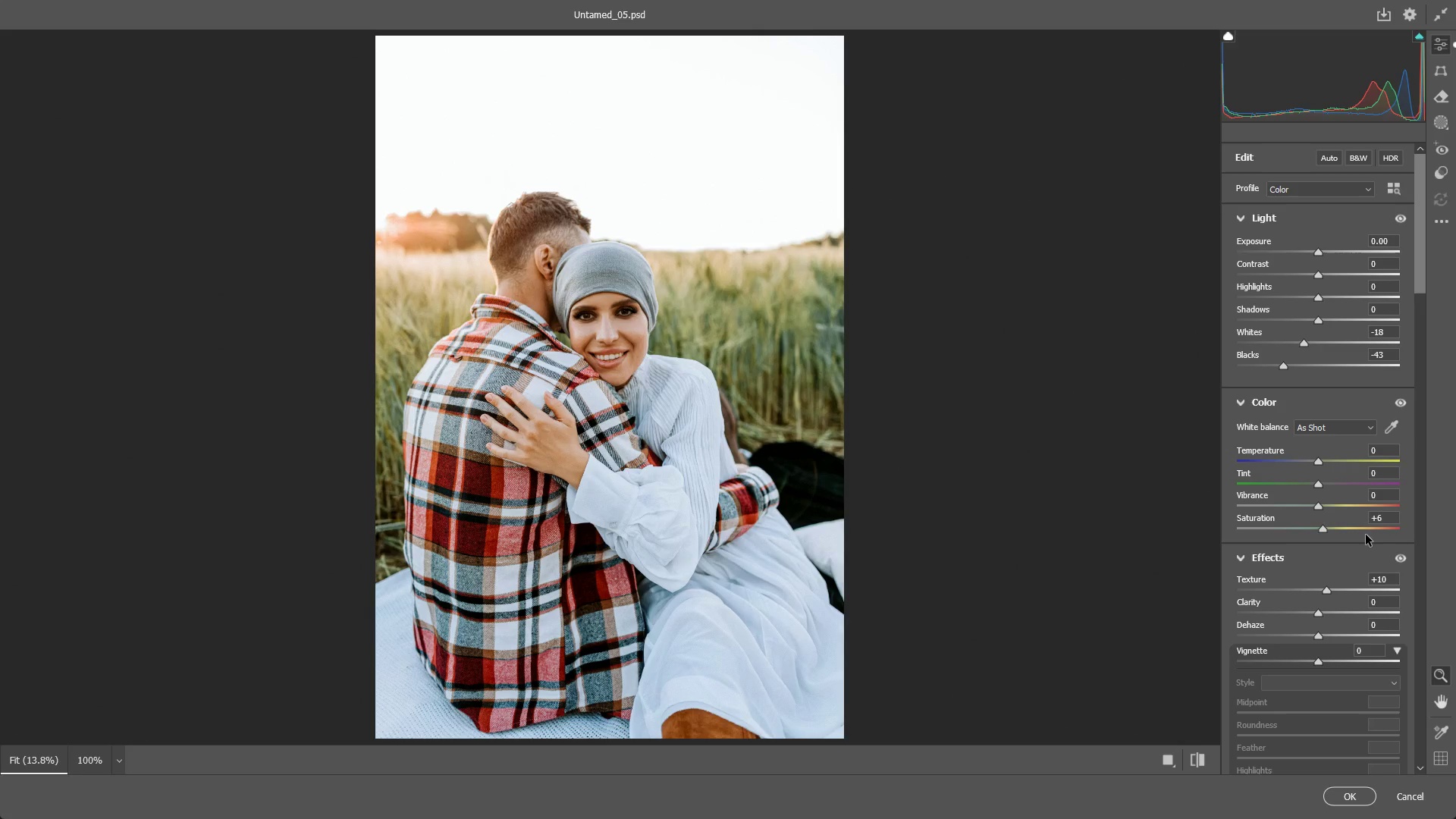 
wait(8.59)
 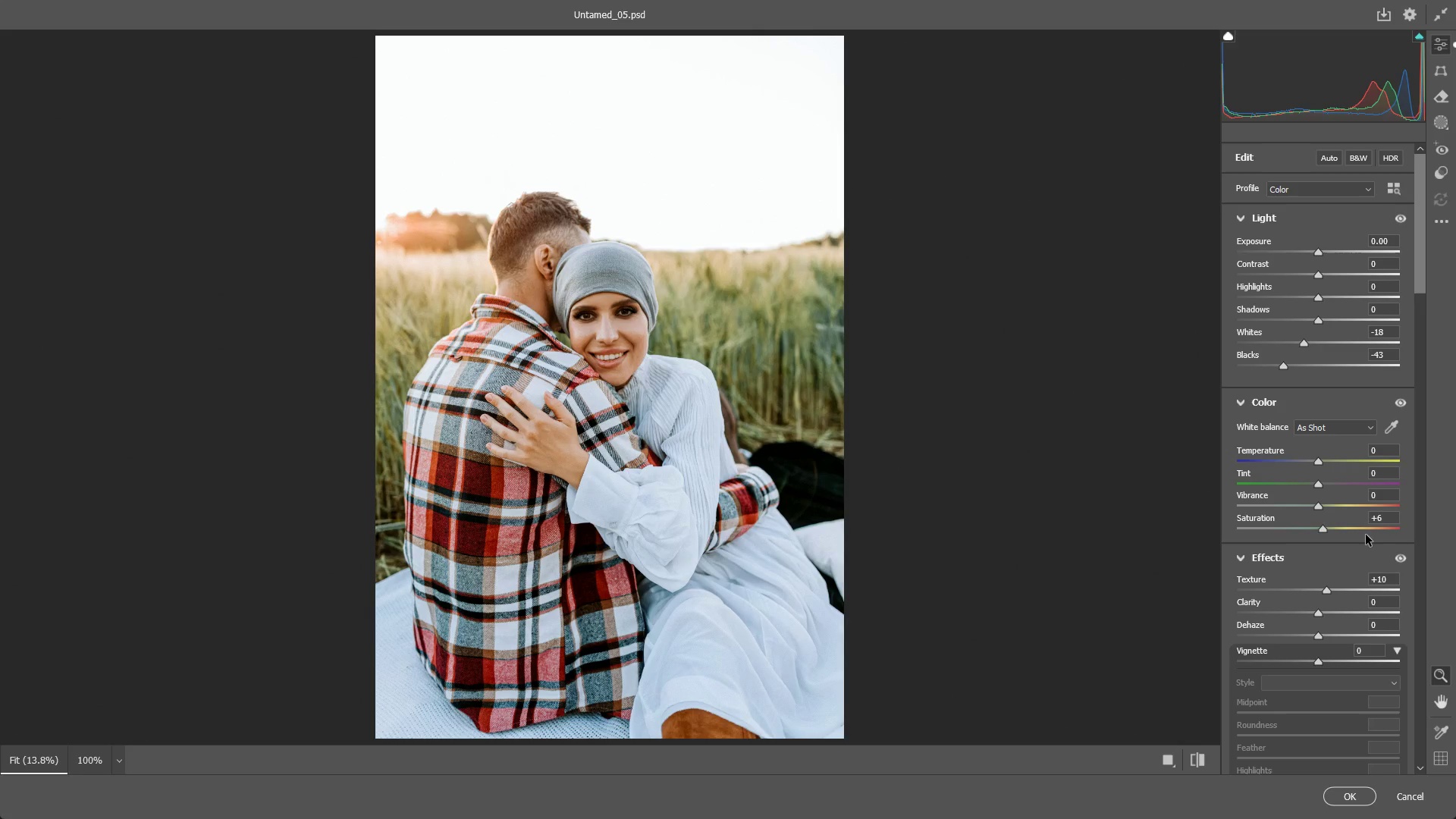 
scroll: coordinate [1348, 359], scroll_direction: down, amount: 5.0
 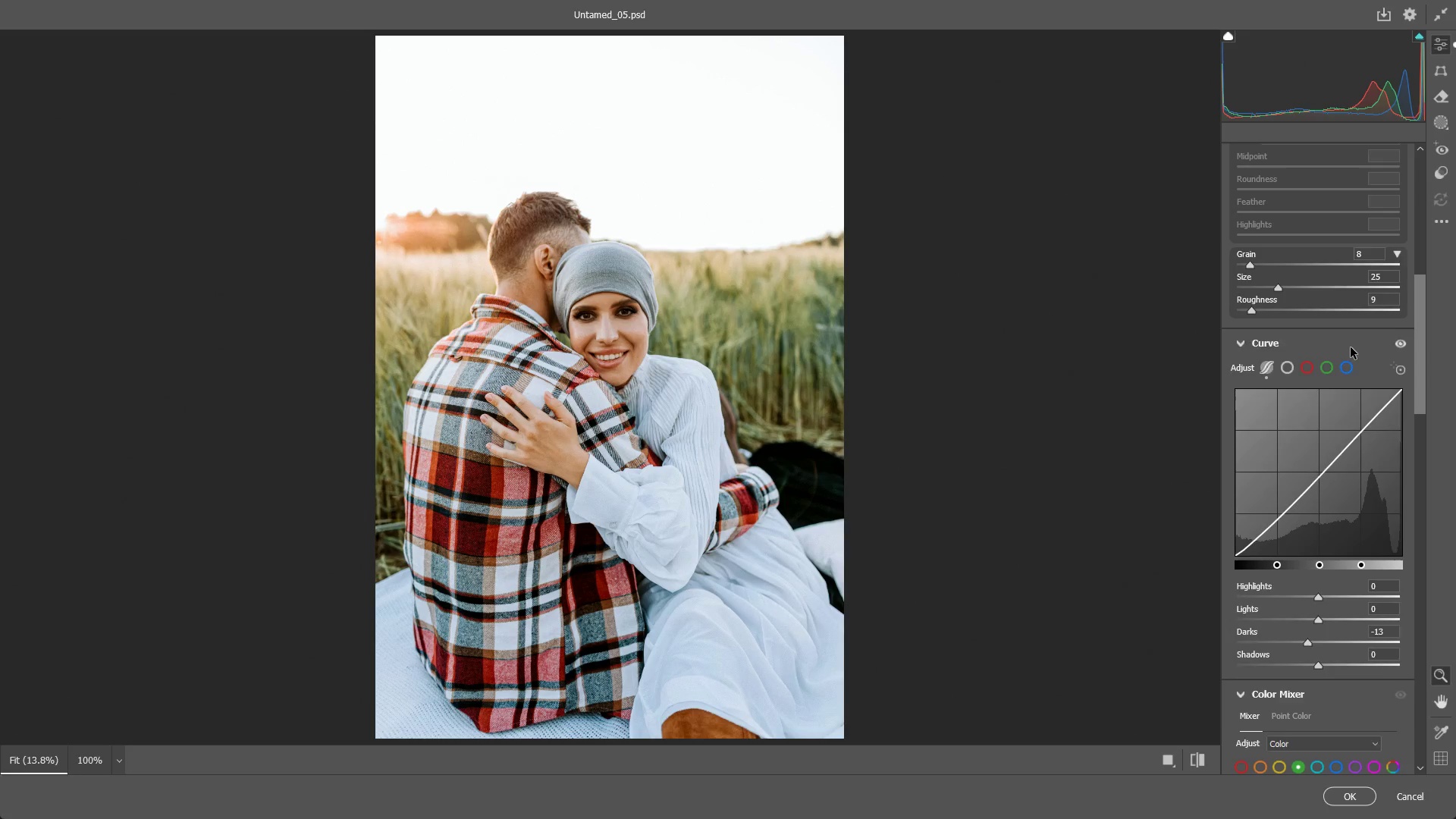 
key(Alt+AltLeft)
 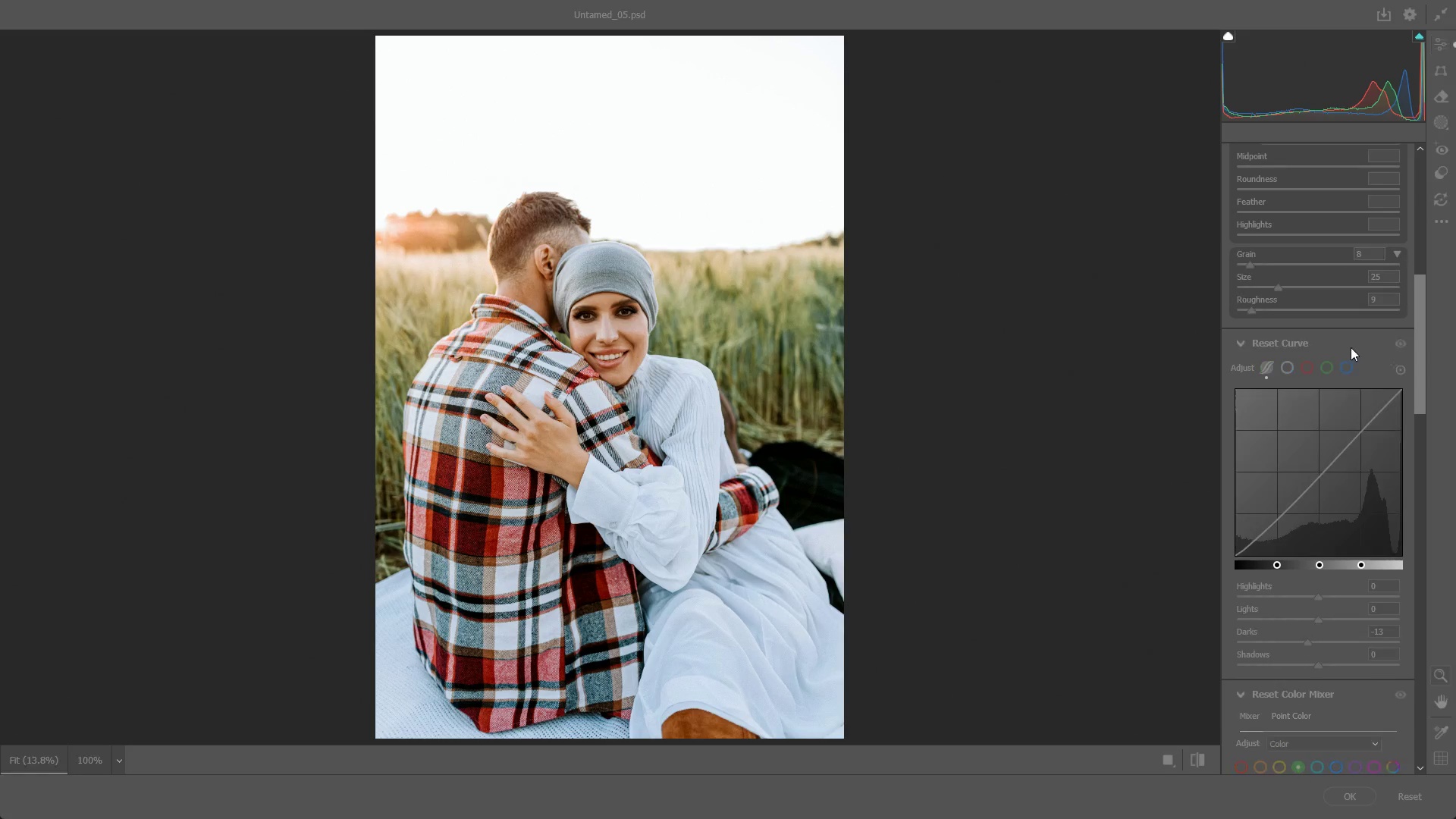 
key(Alt+Tab)
 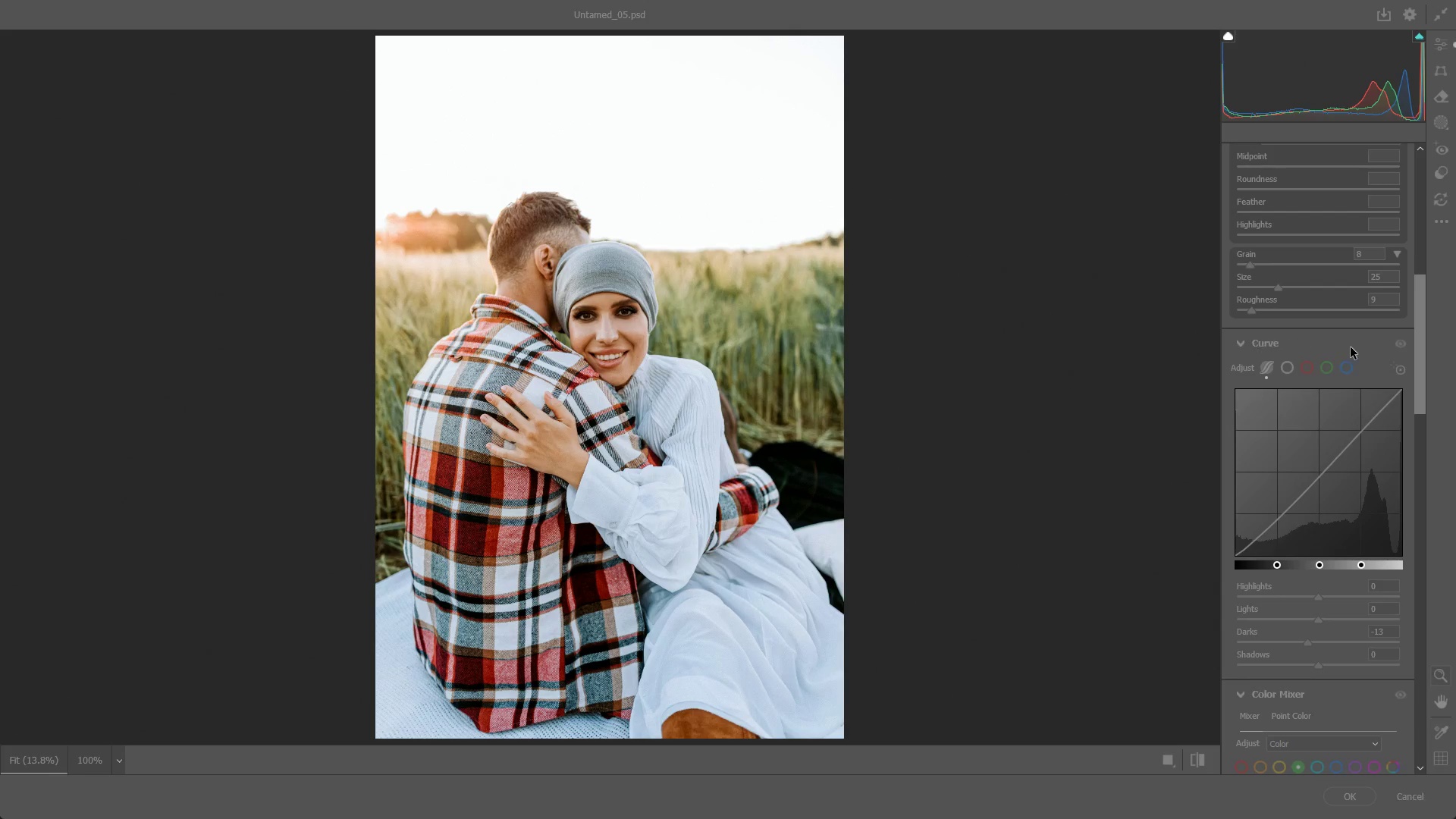 
key(Alt+AltLeft)